 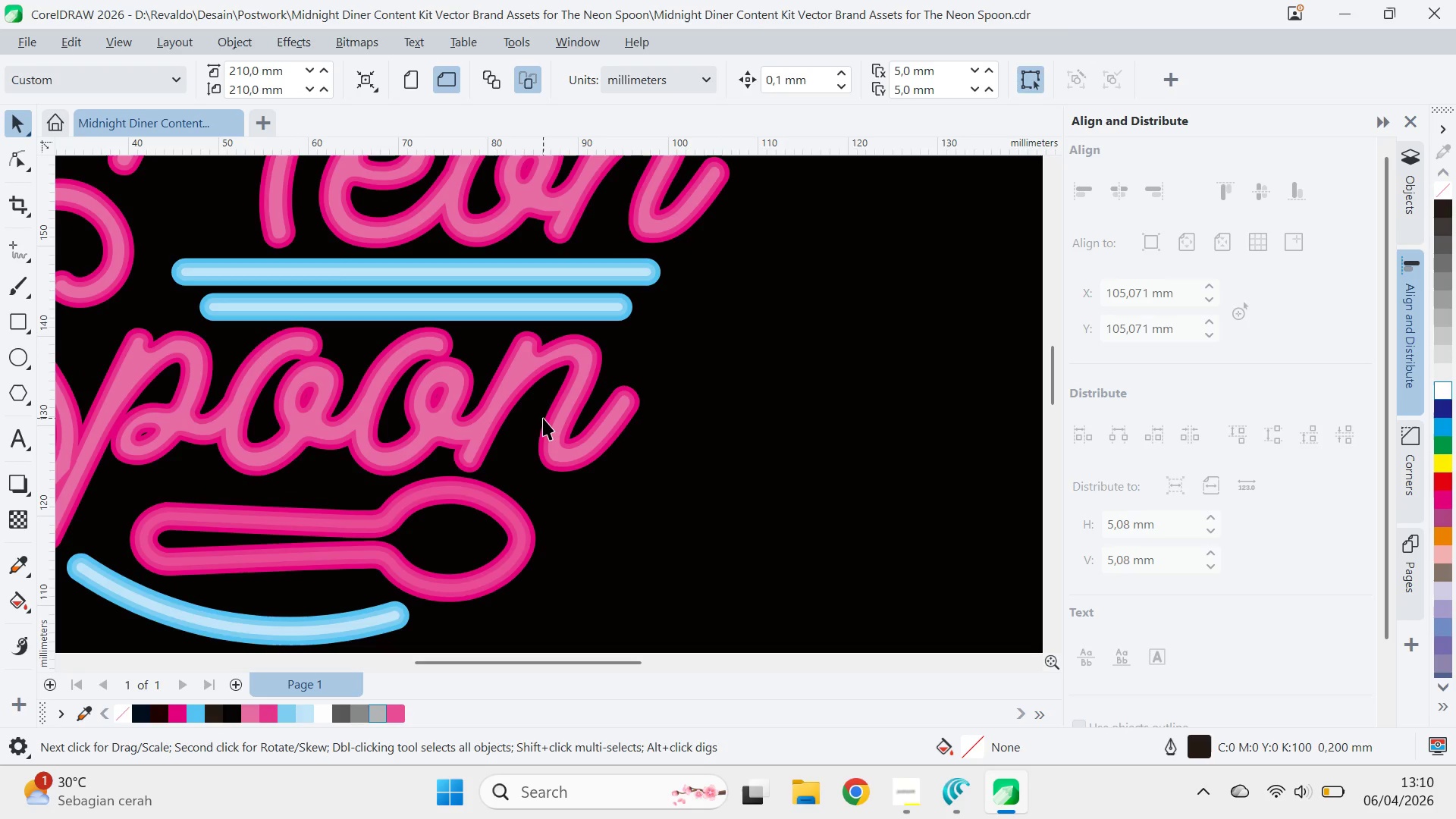 
scroll: coordinate [543, 418], scroll_direction: up, amount: 6.0
 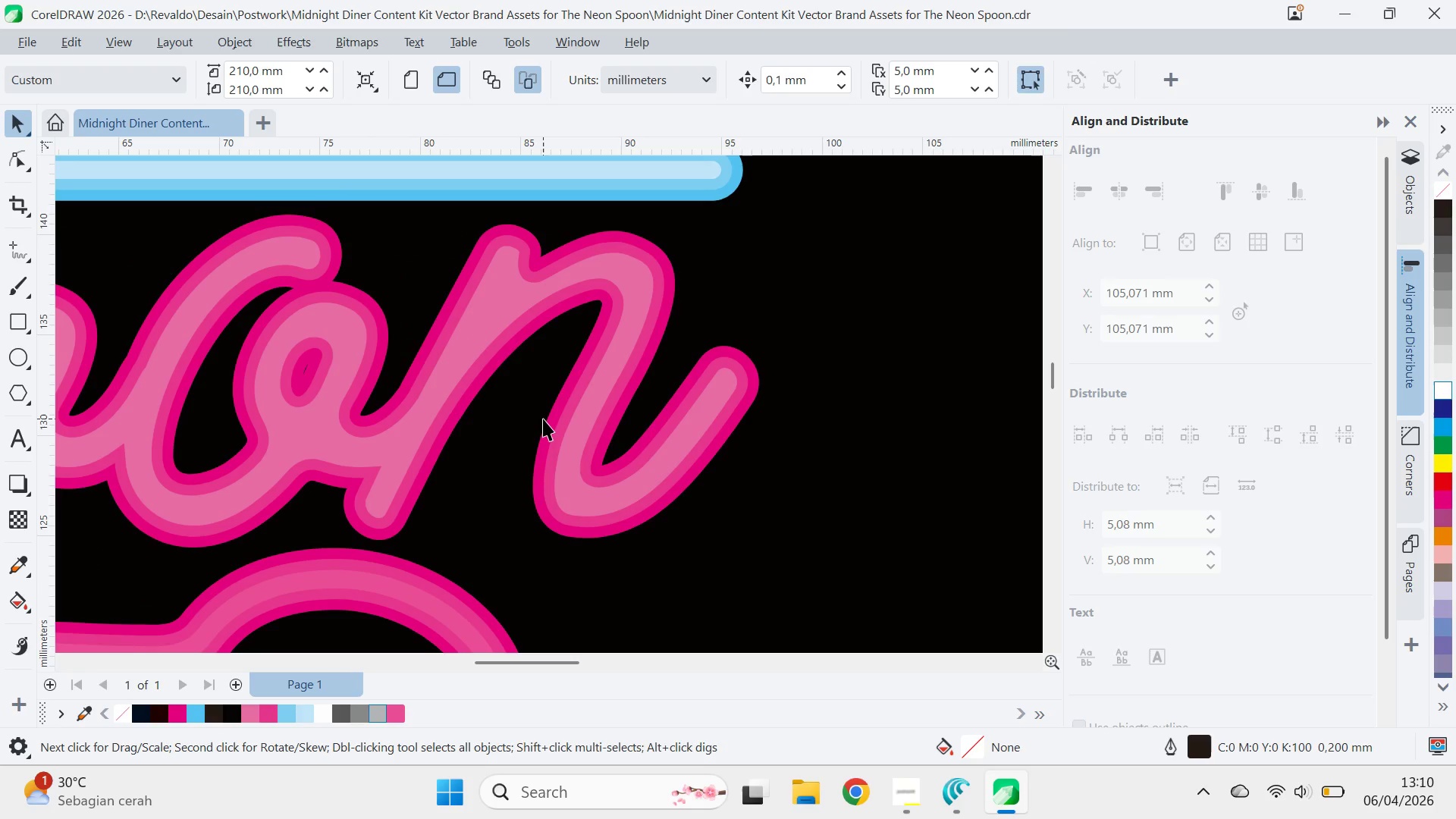 
scroll: coordinate [543, 419], scroll_direction: down, amount: 5.0
 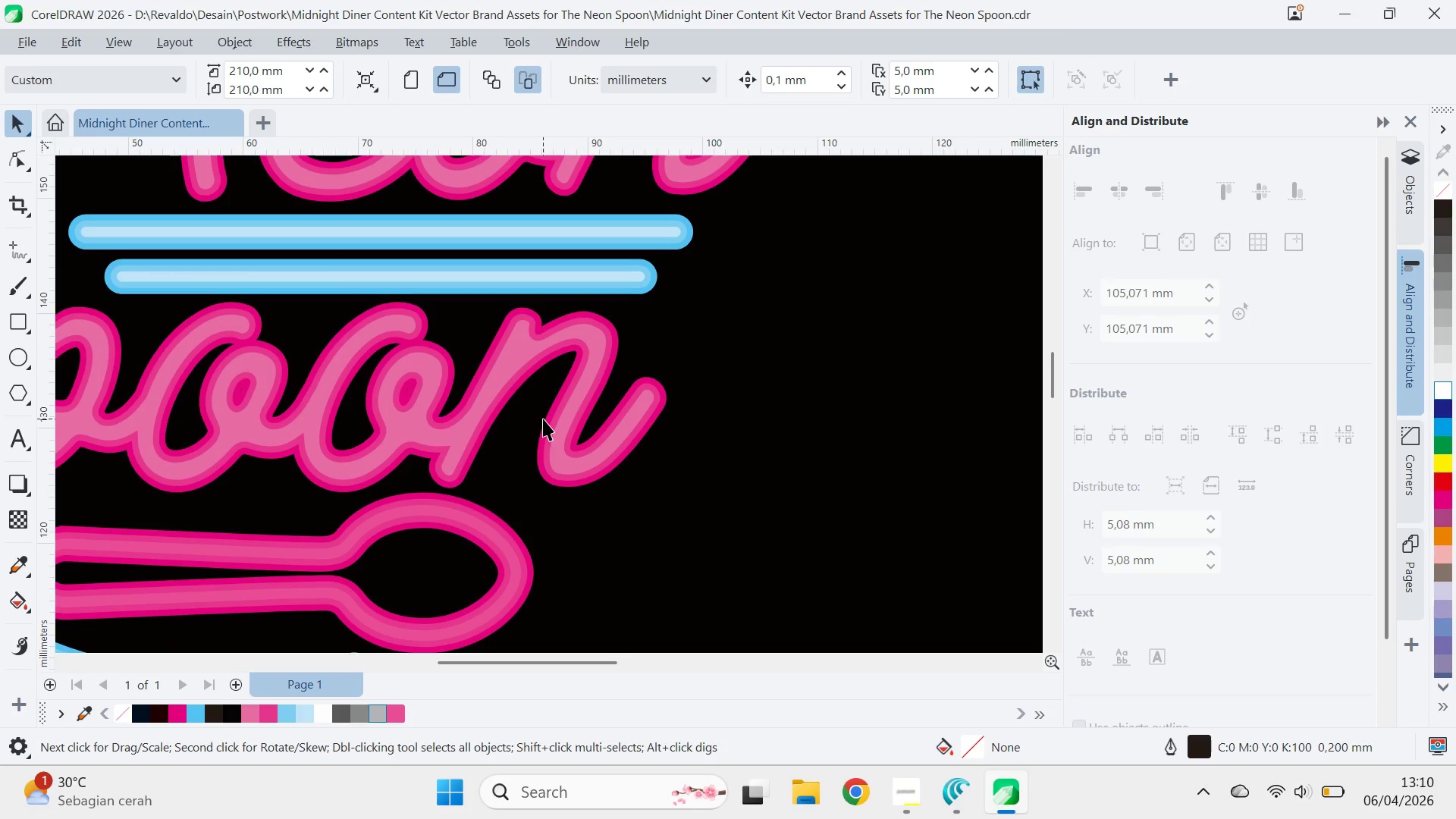 
scroll: coordinate [555, 427], scroll_direction: up, amount: 1.0
 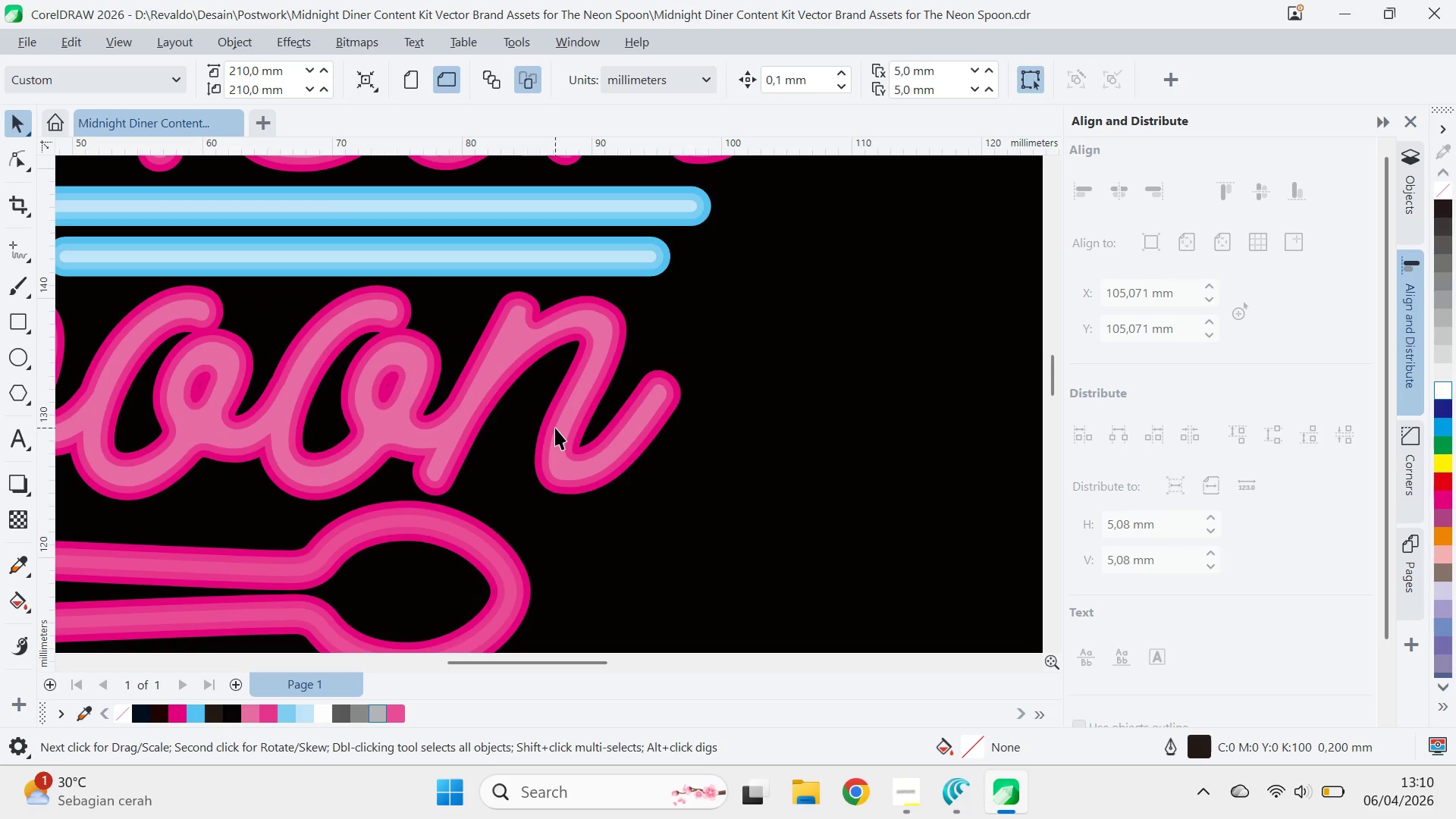 
scroll: coordinate [556, 428], scroll_direction: down, amount: 3.0
 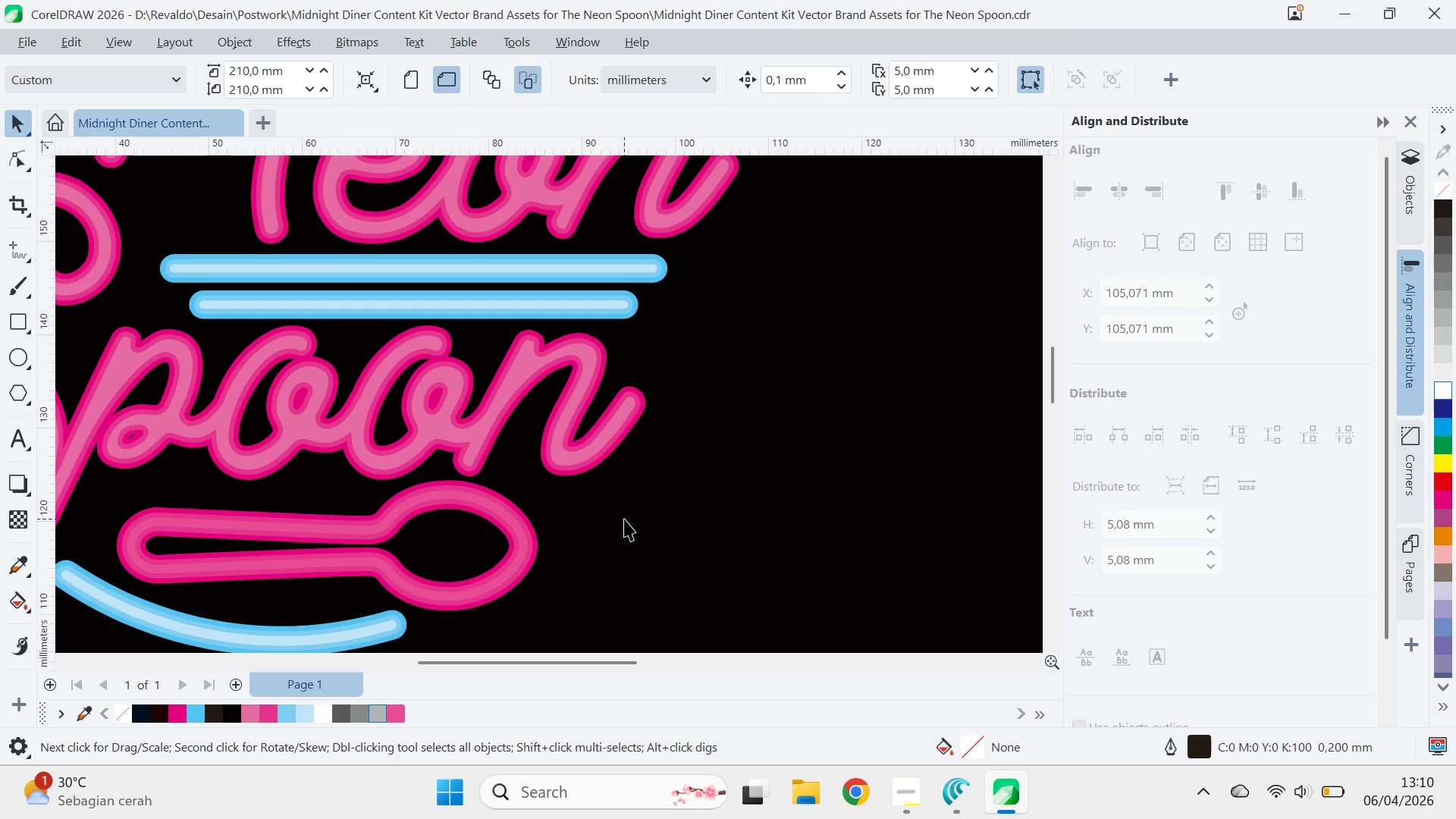 
key(Q)
 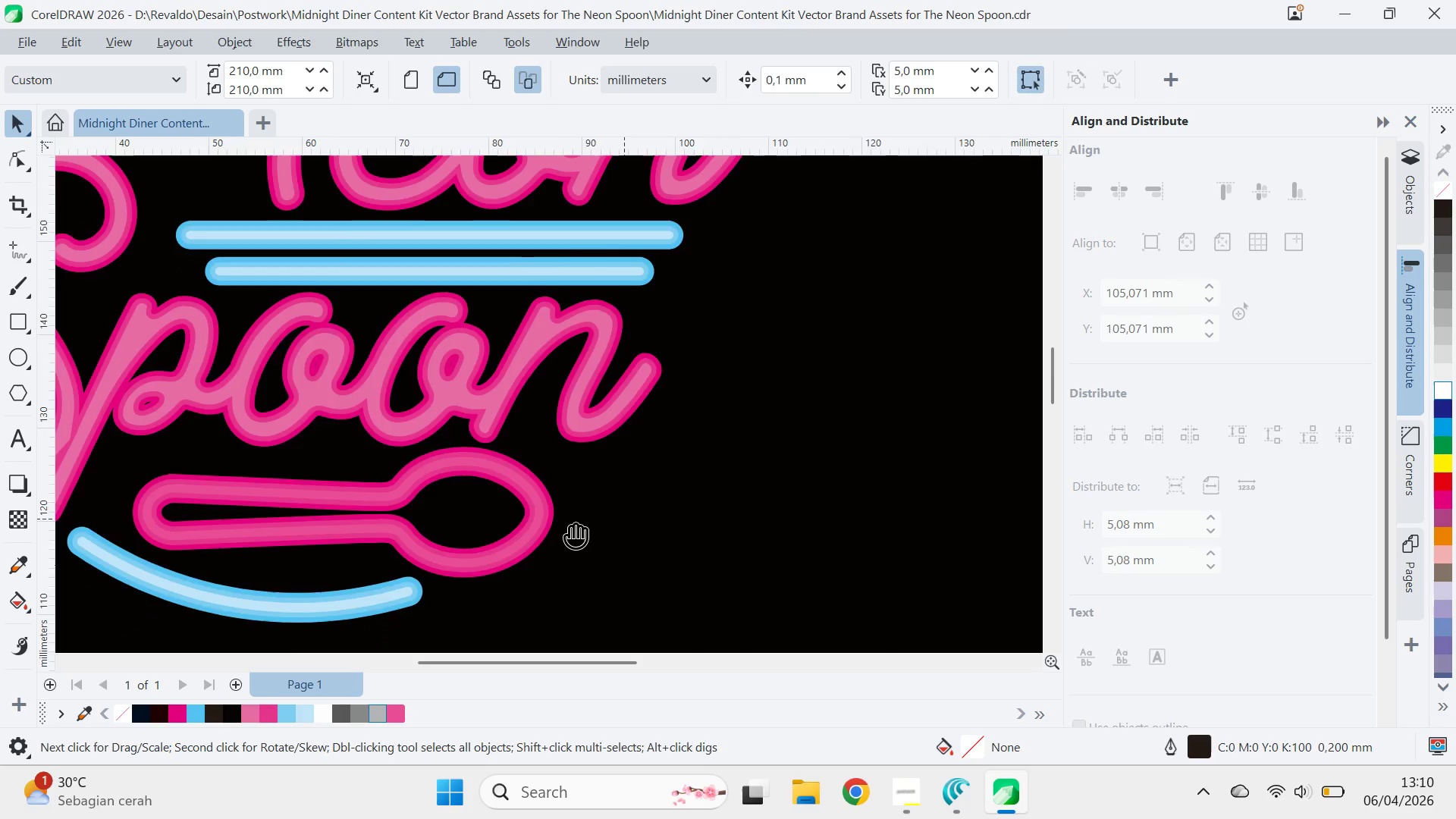 
left_click_drag(start_coordinate=[538, 583], to_coordinate=[896, 220])
 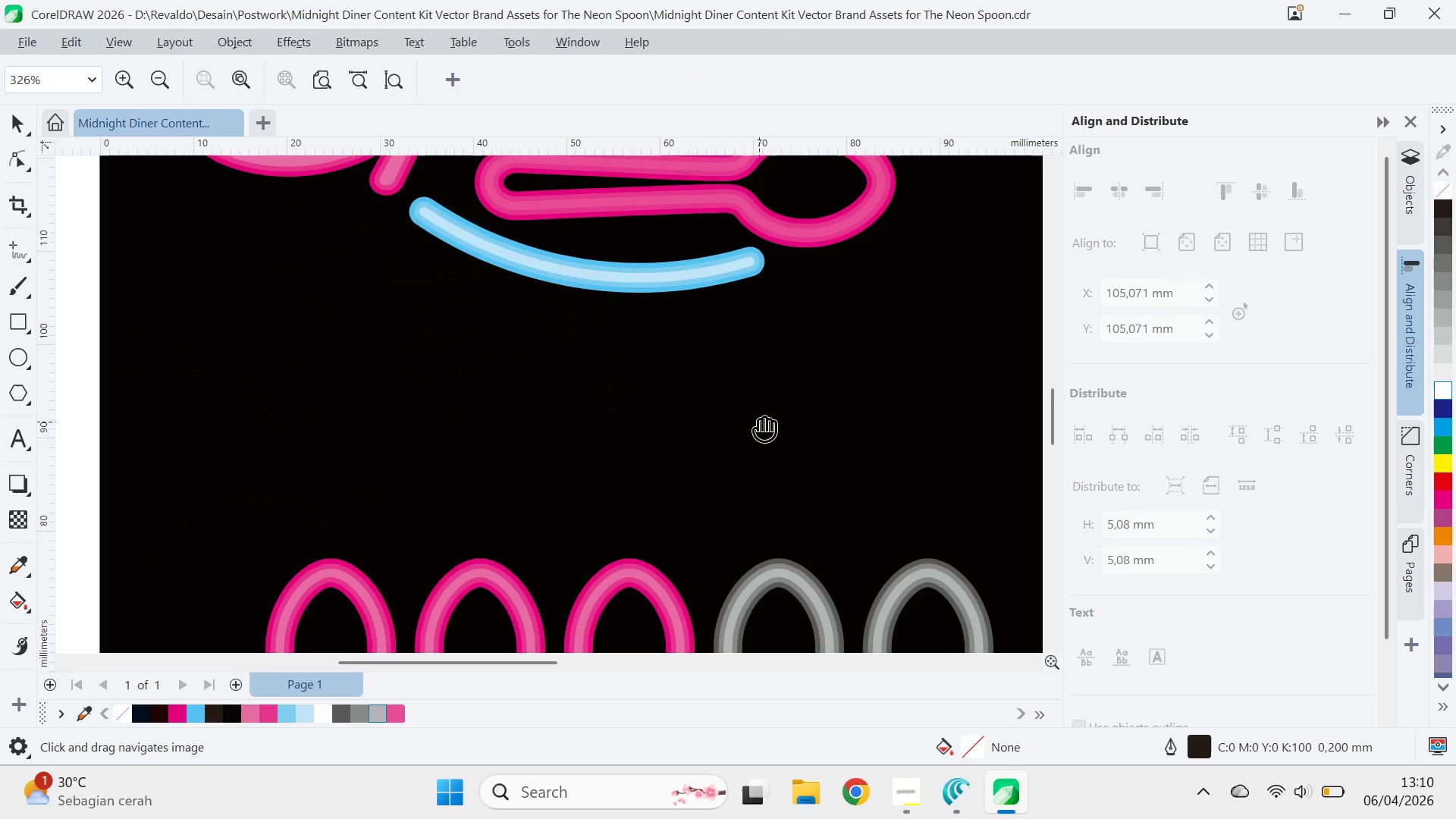 
left_click_drag(start_coordinate=[759, 422], to_coordinate=[786, 271])
 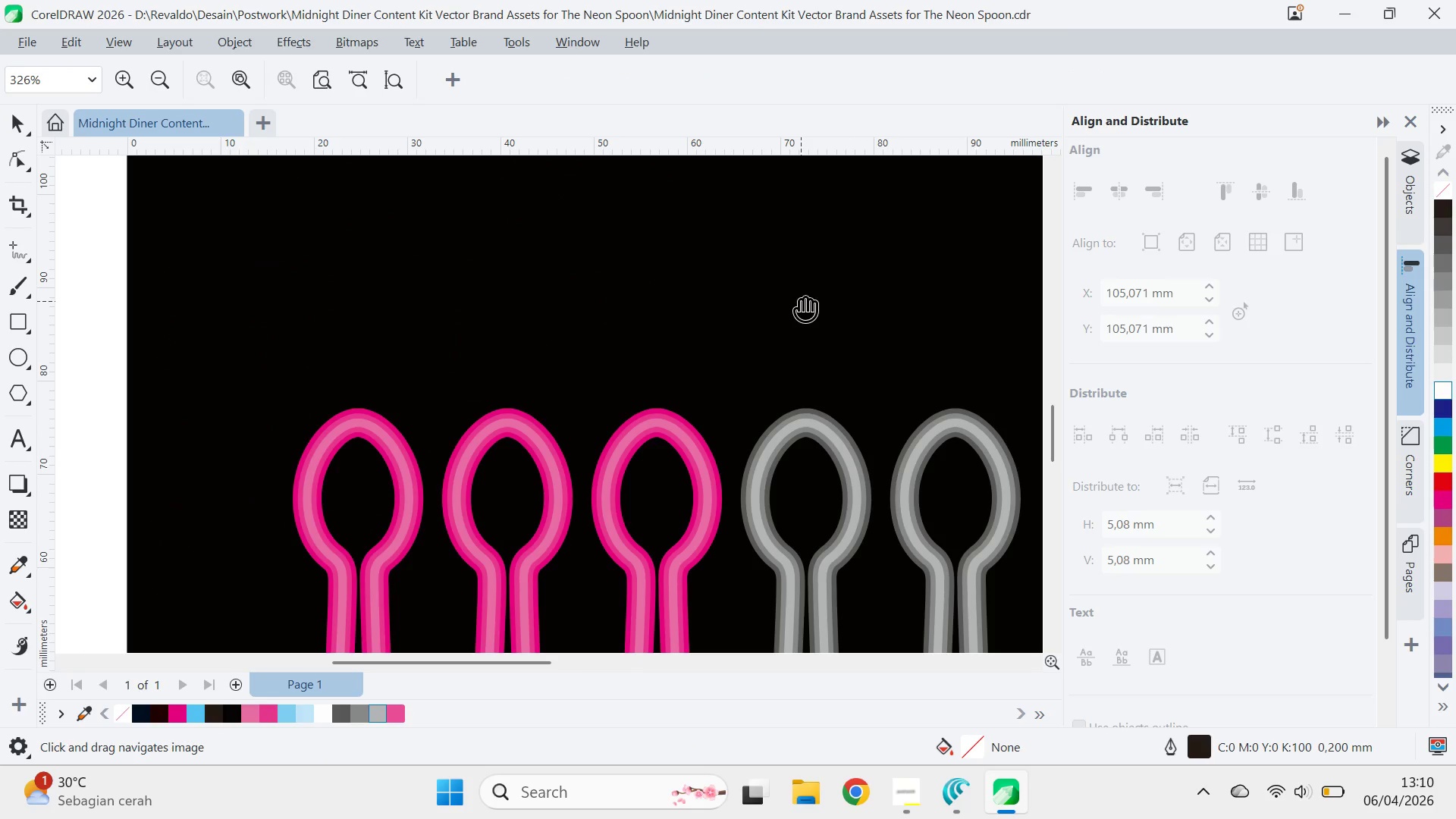 
left_click_drag(start_coordinate=[800, 297], to_coordinate=[749, 562])
 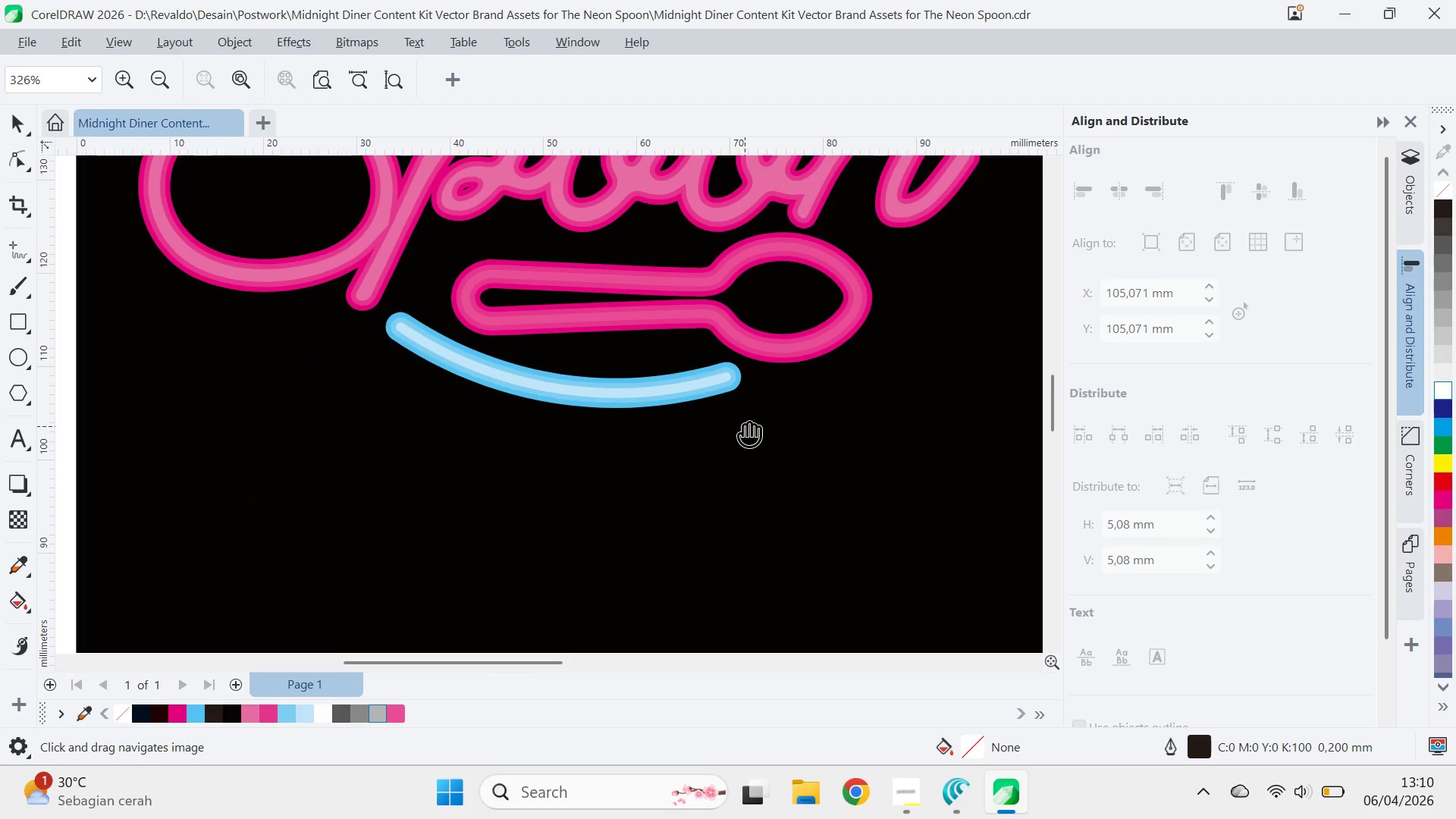 
left_click_drag(start_coordinate=[745, 426], to_coordinate=[767, 184])
 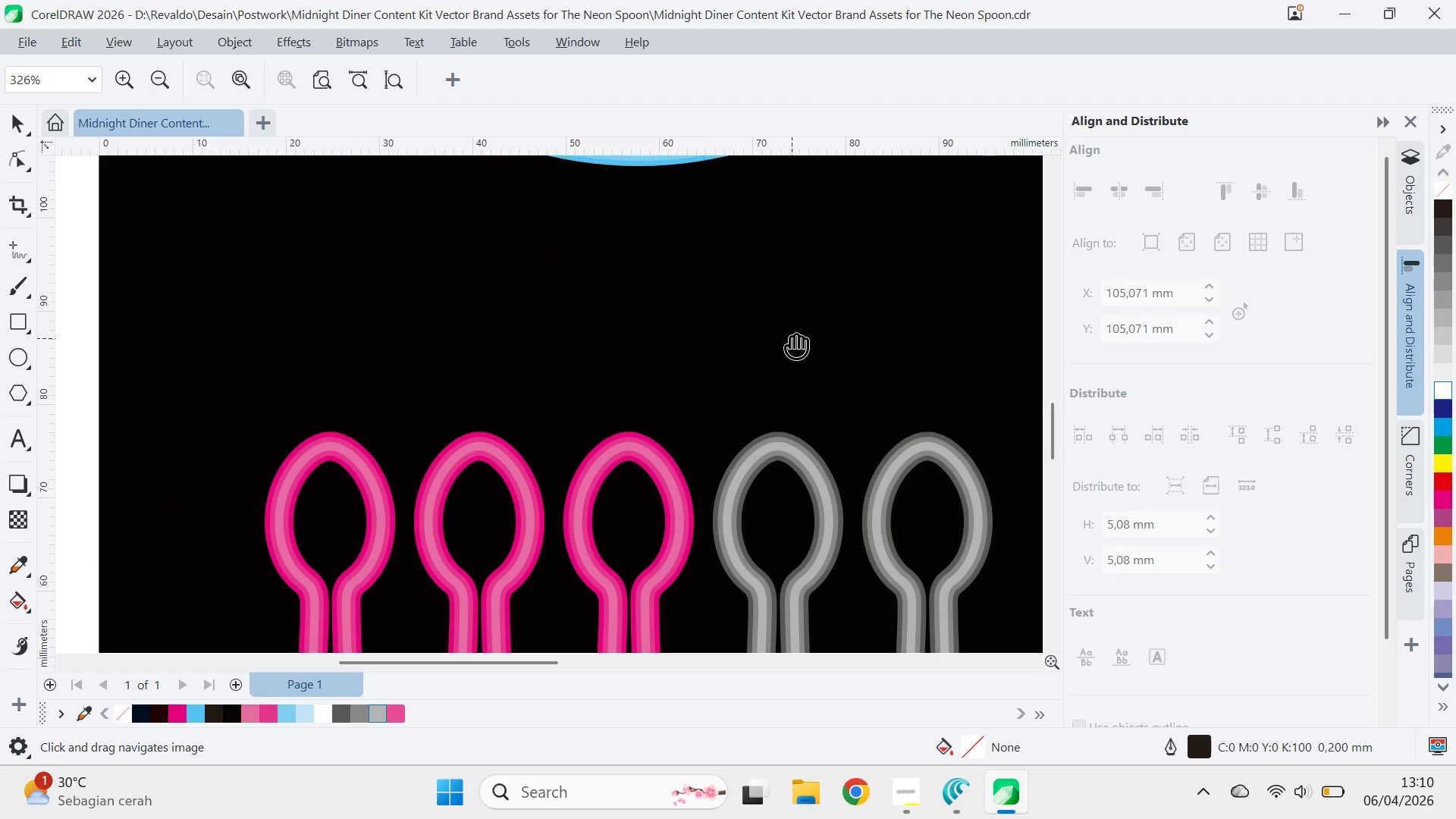 
left_click_drag(start_coordinate=[792, 338], to_coordinate=[770, 529])
 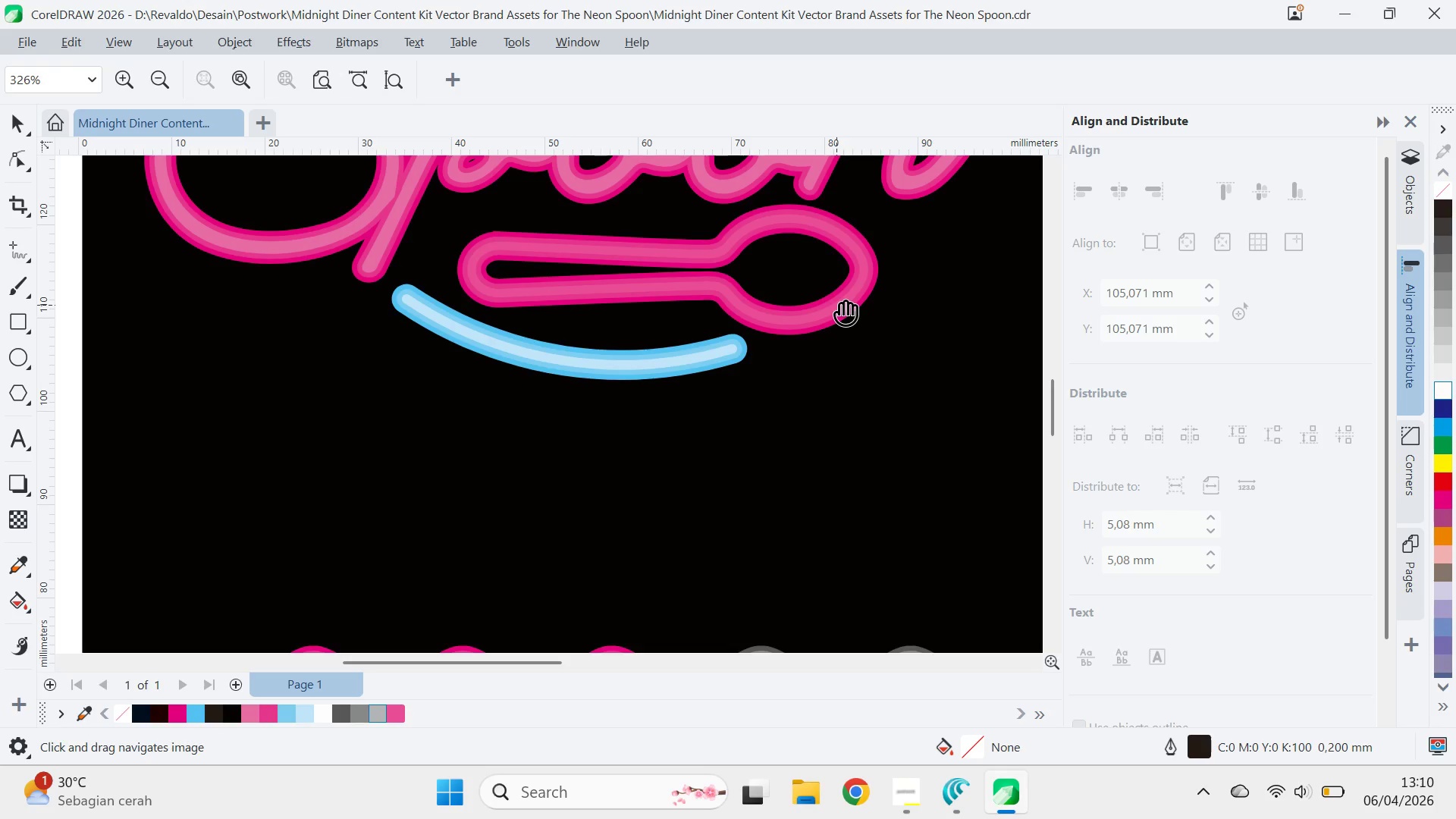 
left_click_drag(start_coordinate=[836, 282], to_coordinate=[810, 507])
 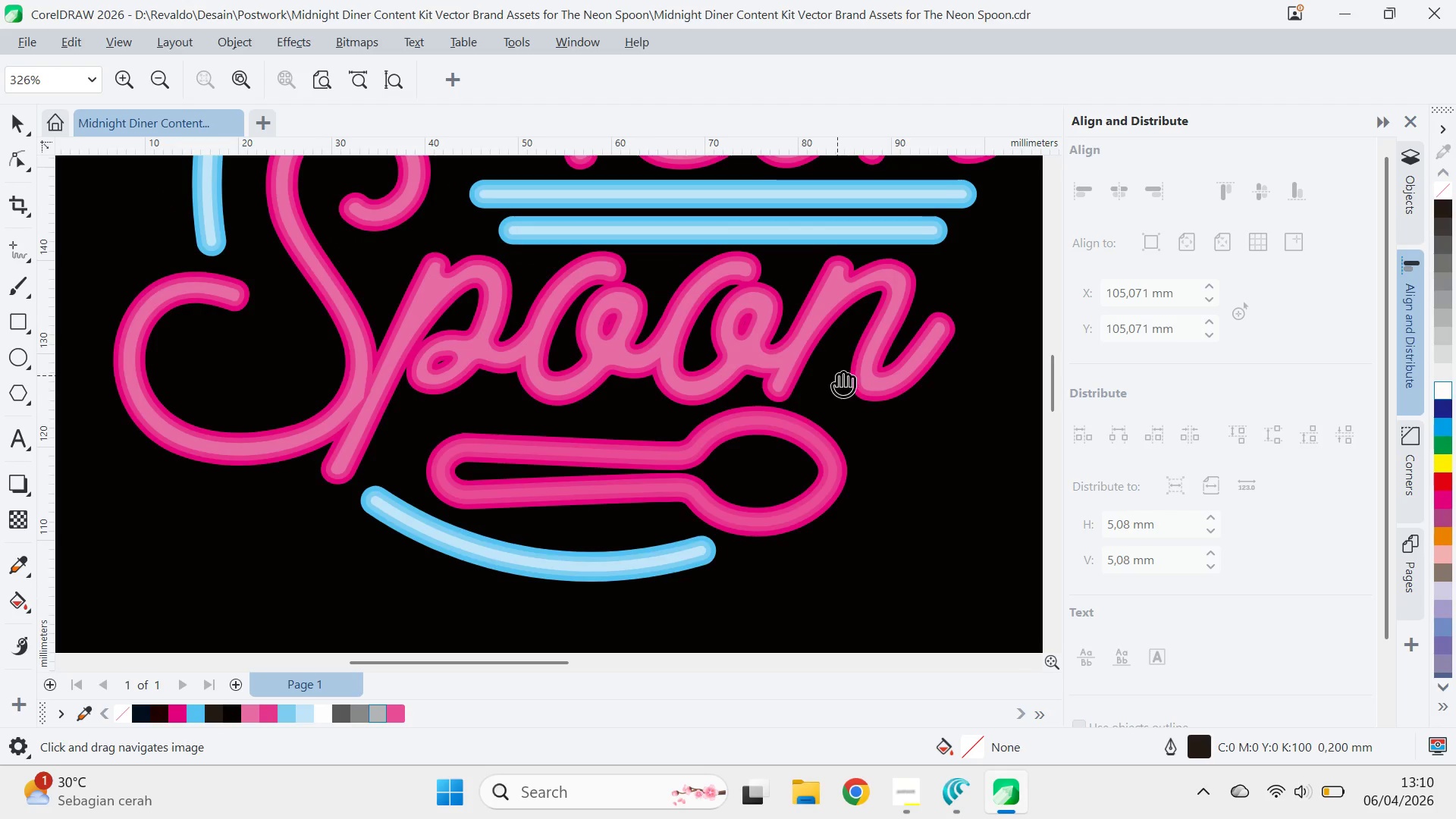 
left_click_drag(start_coordinate=[837, 375], to_coordinate=[848, 490])
 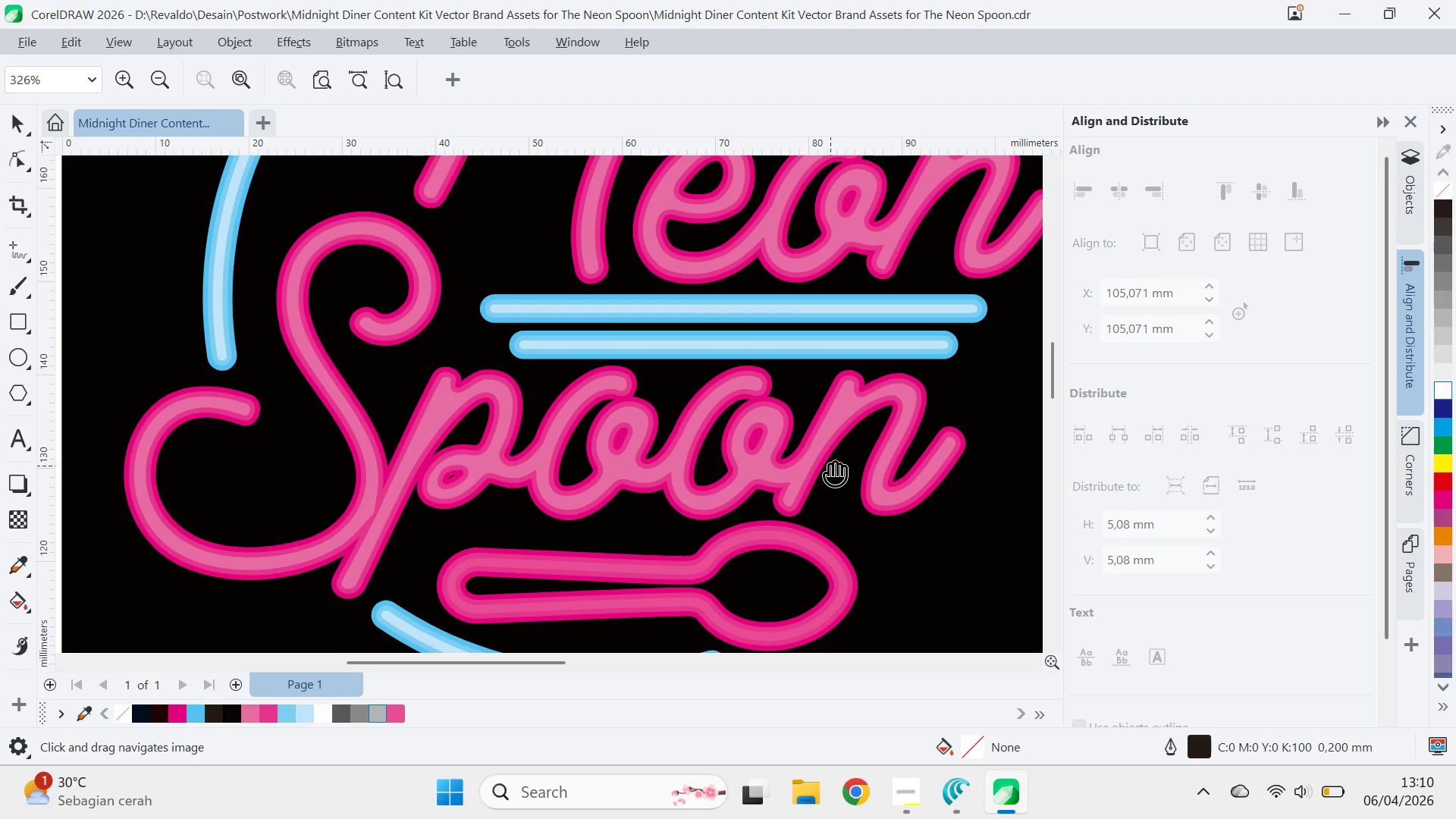 
scroll: coordinate [780, 403], scroll_direction: down, amount: 5.0
 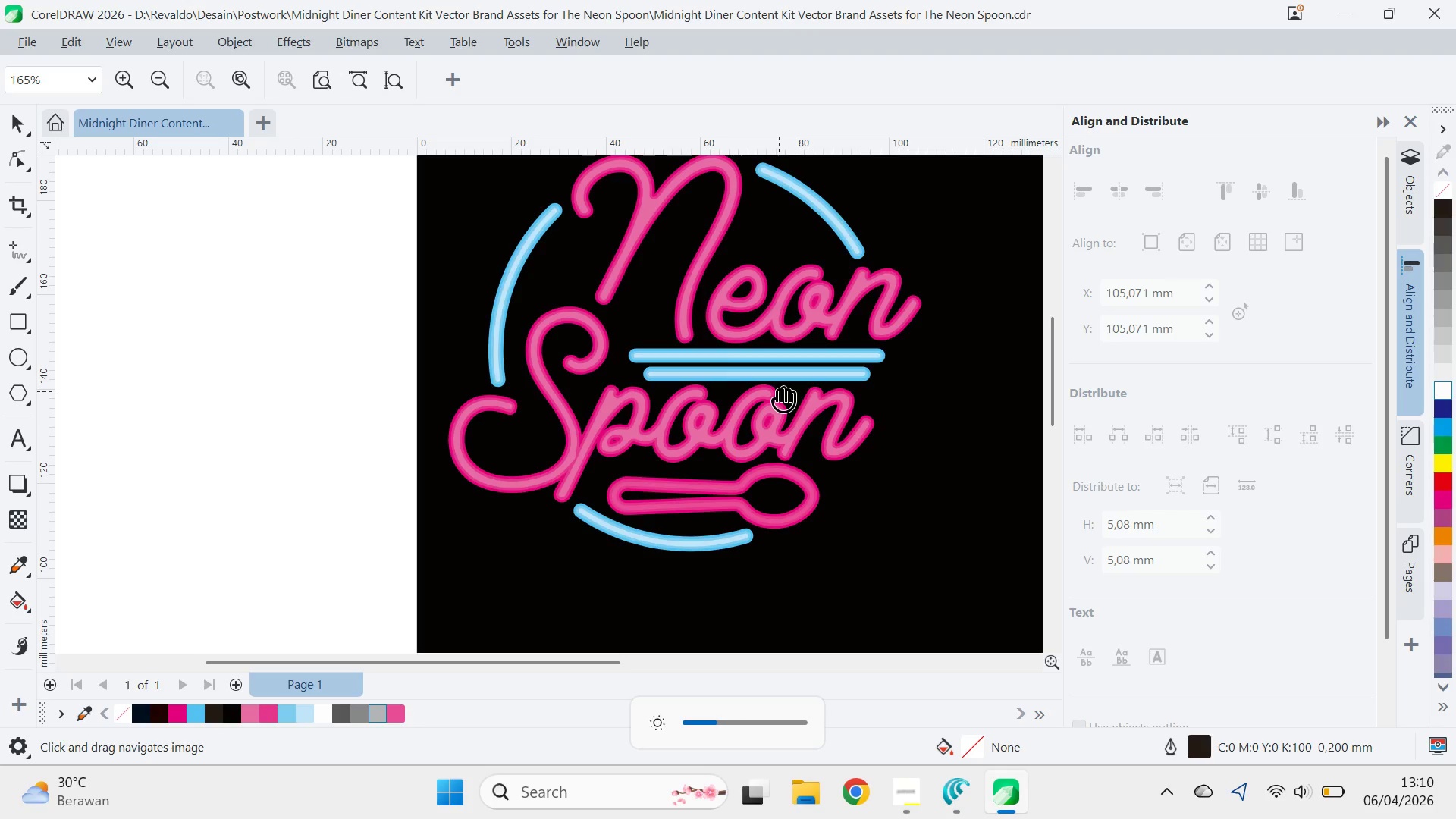 
left_click_drag(start_coordinate=[805, 407], to_coordinate=[689, 424])
 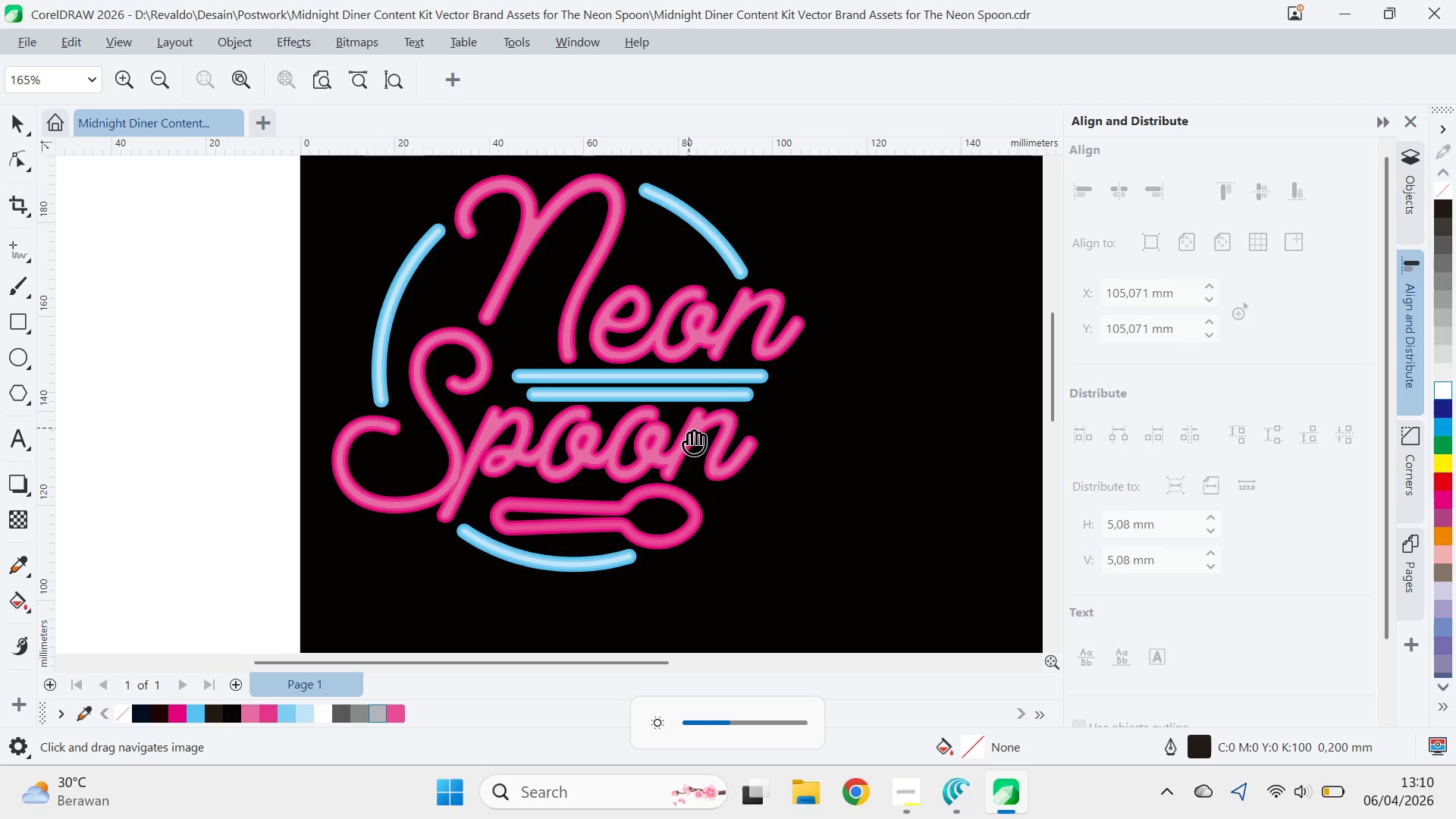 
left_click_drag(start_coordinate=[771, 435], to_coordinate=[733, 401])
 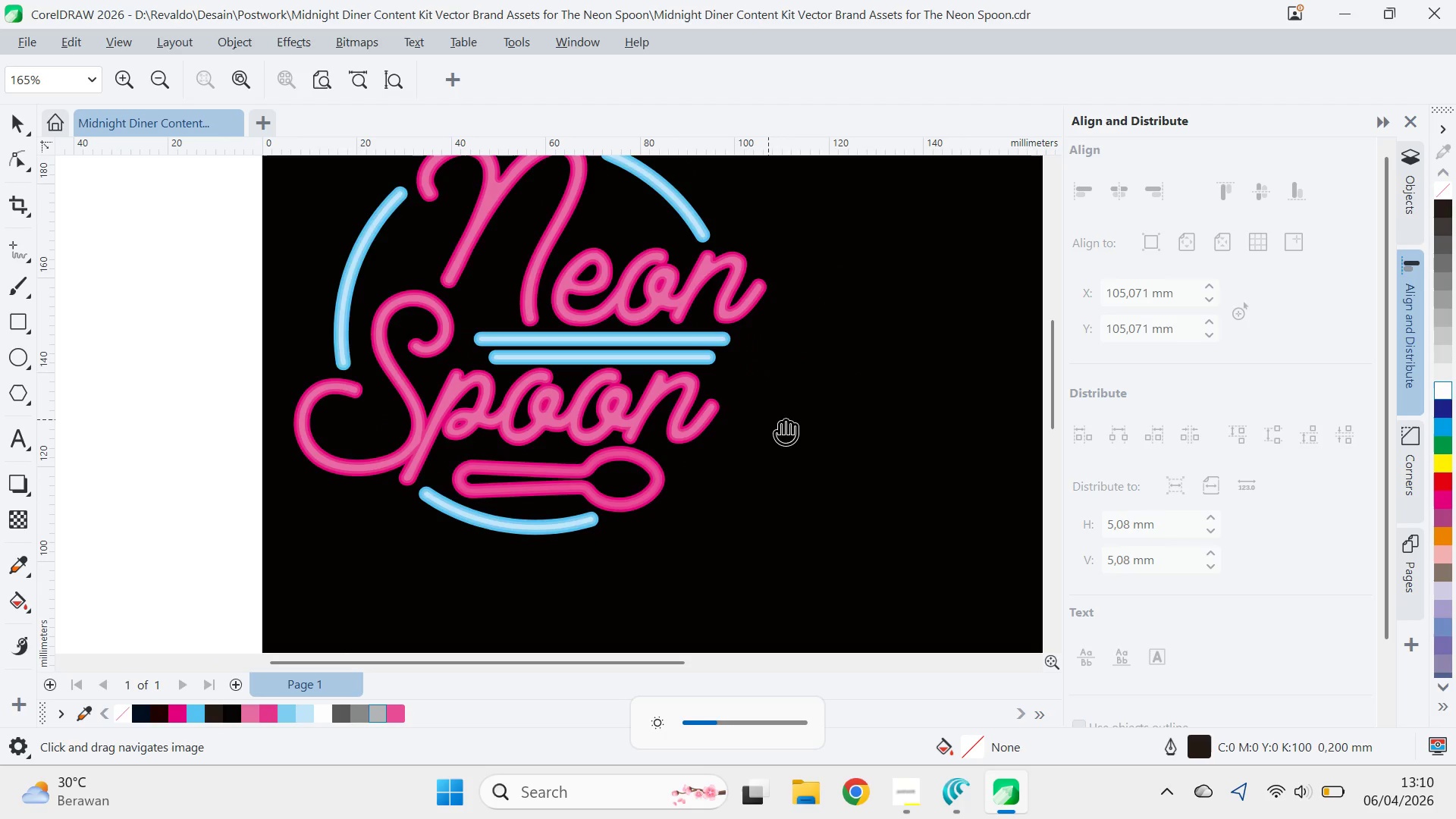 
type(qq)
 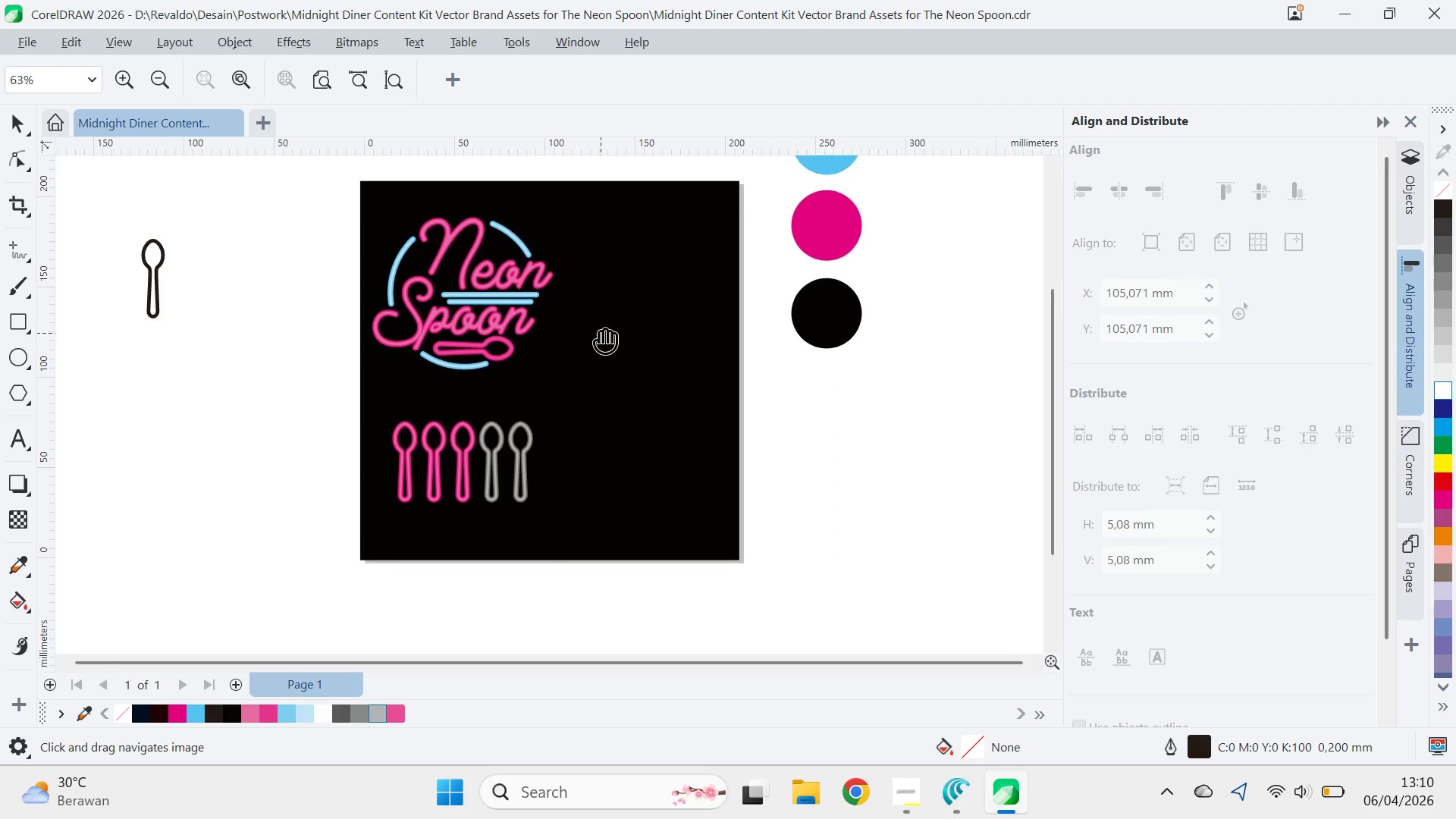 
left_click_drag(start_coordinate=[852, 451], to_coordinate=[601, 333])
 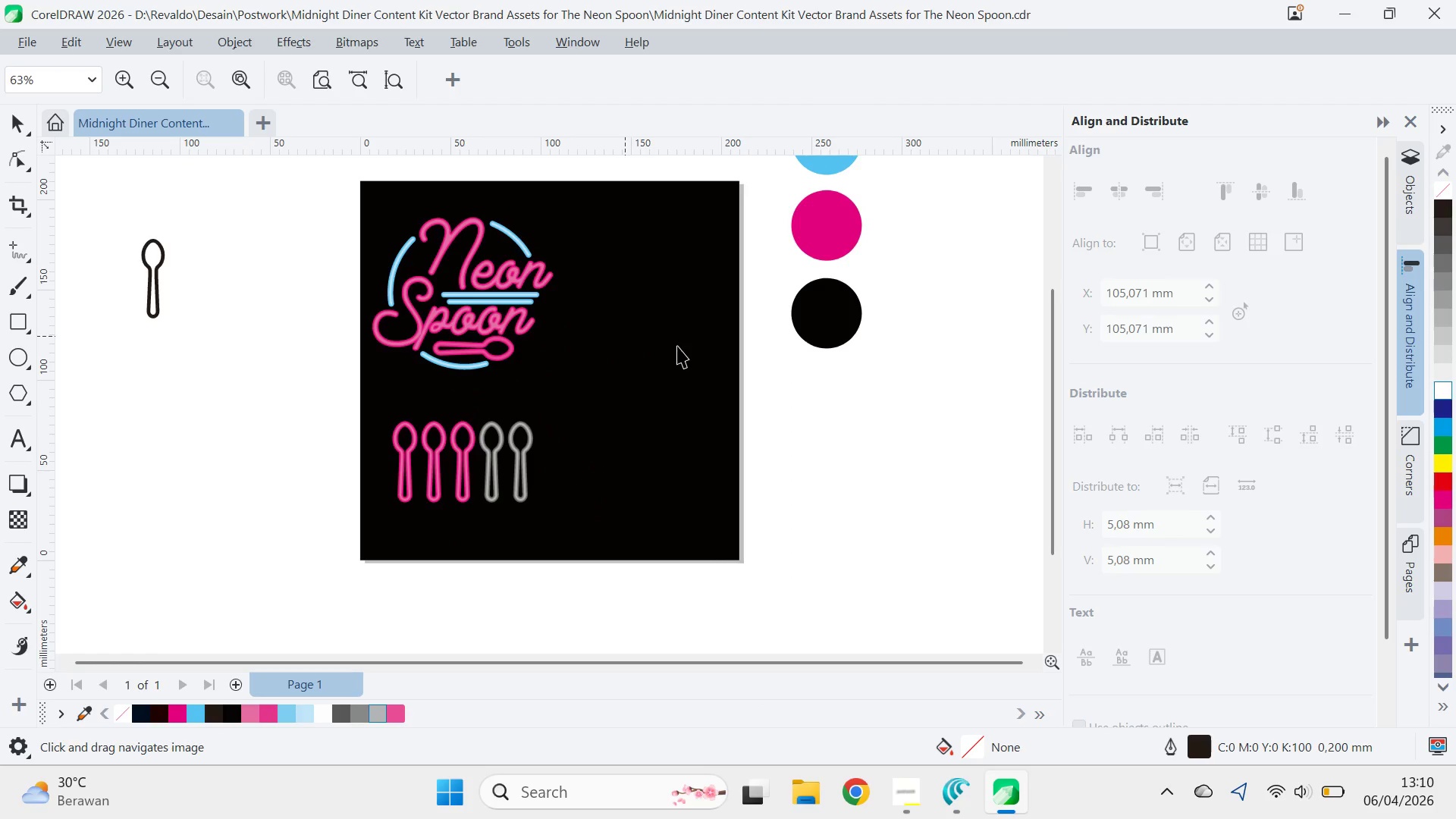 
scroll: coordinate [827, 459], scroll_direction: down, amount: 7.0
 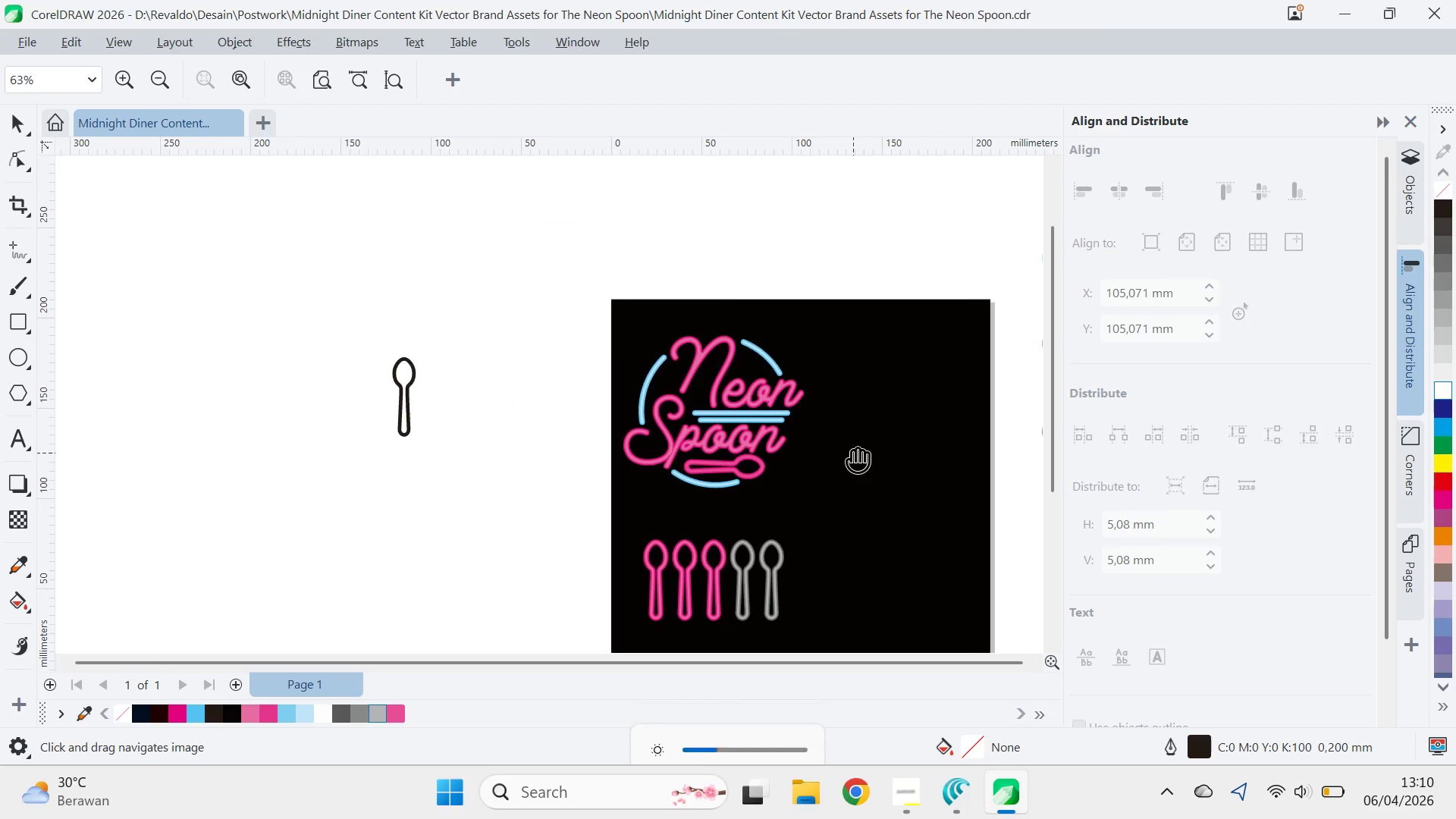 
key(V)
 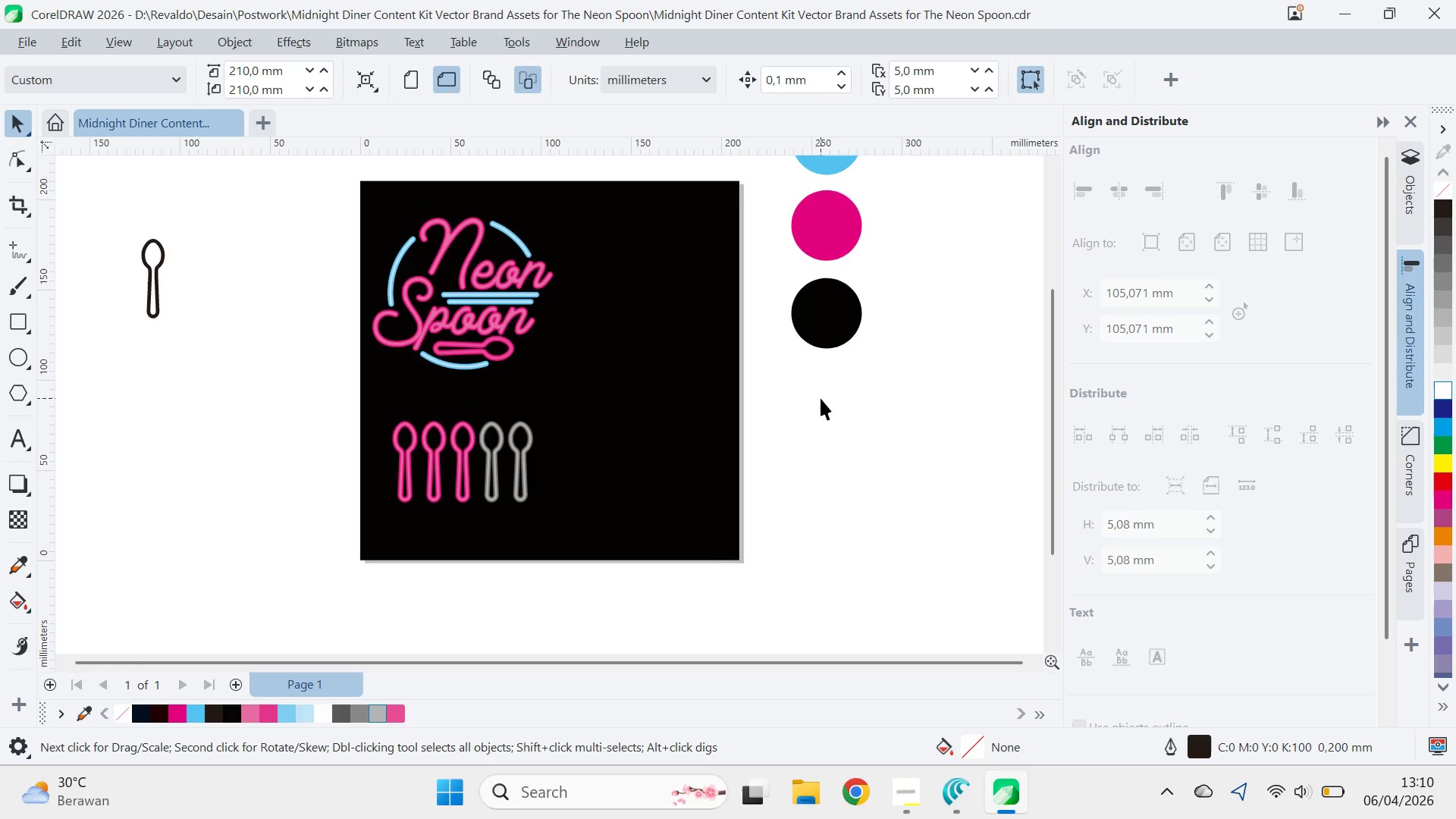 
left_click([821, 398])
 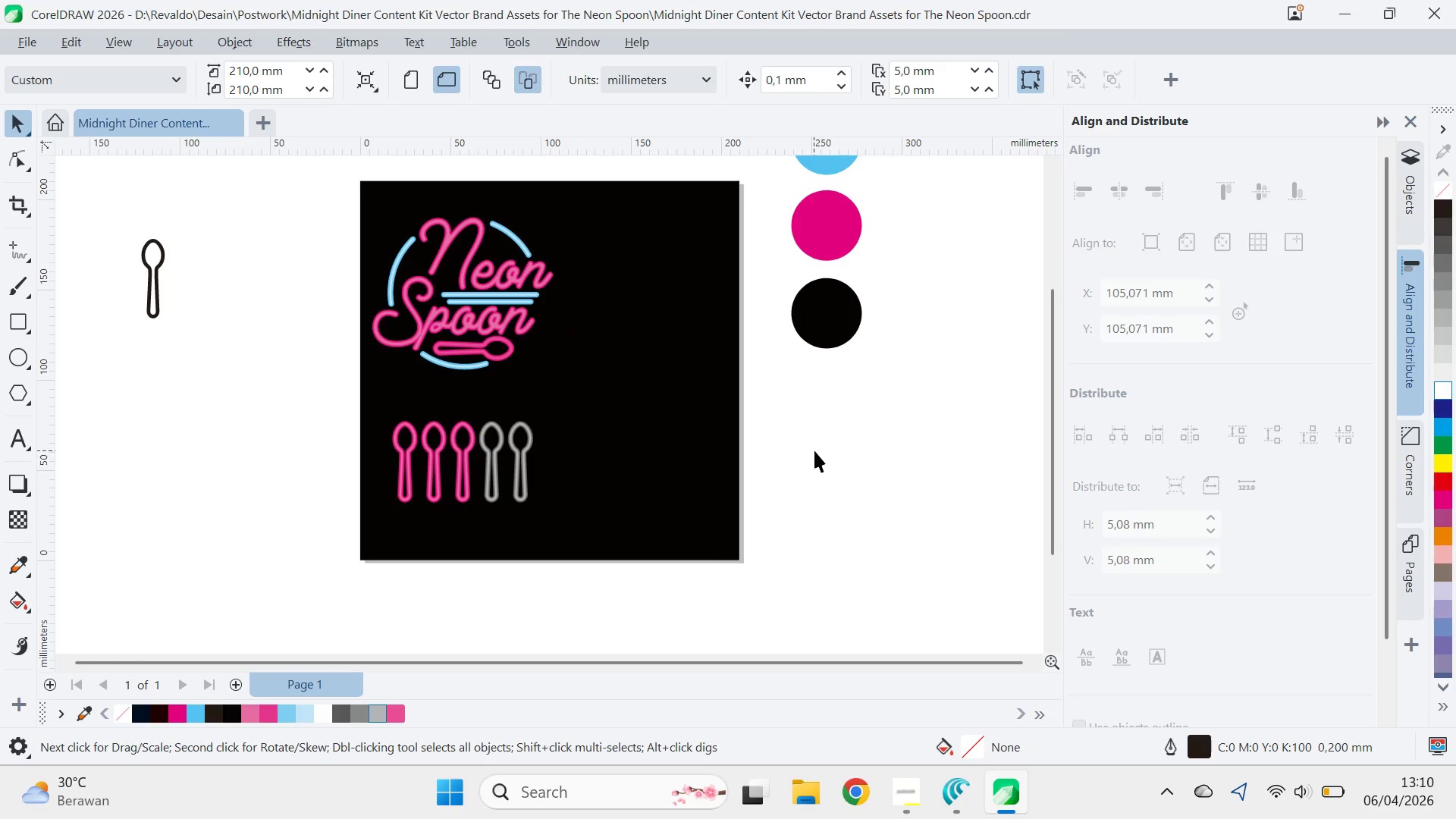 
type(qv)
 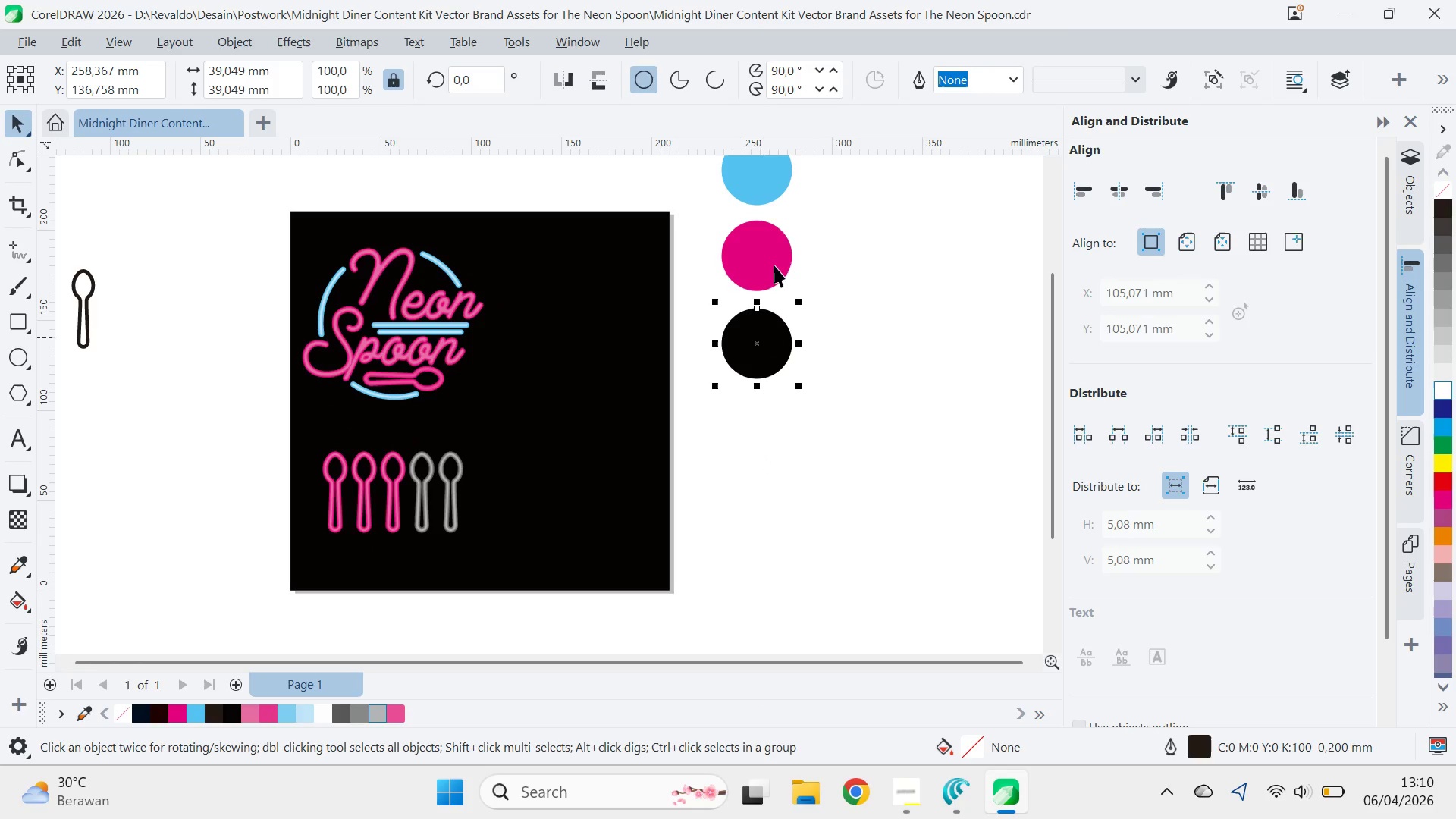 
left_click_drag(start_coordinate=[824, 418], to_coordinate=[755, 448])
 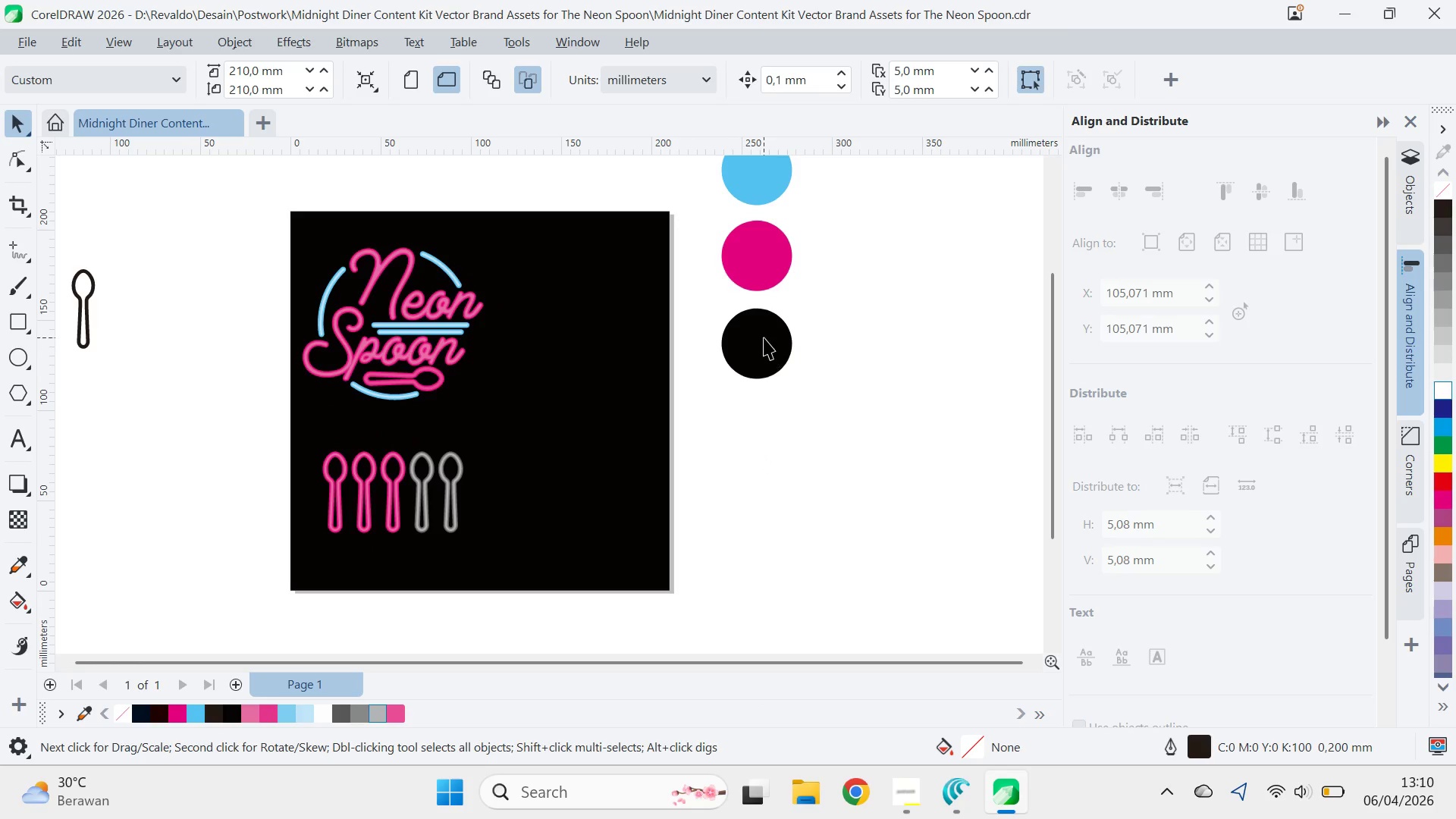 
left_click([764, 337])
 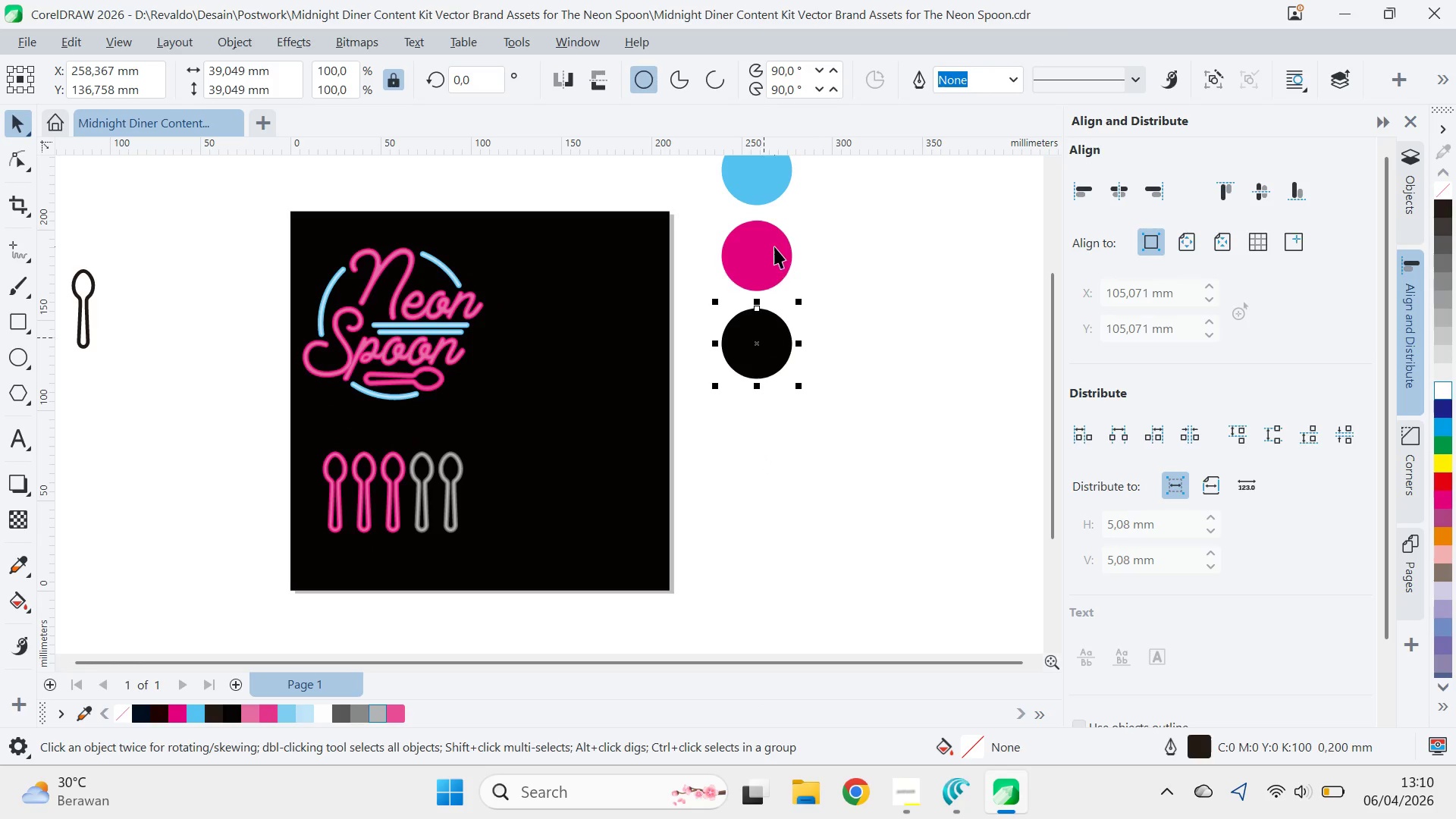 
hold_key(key=ShiftLeft, duration=0.72)
 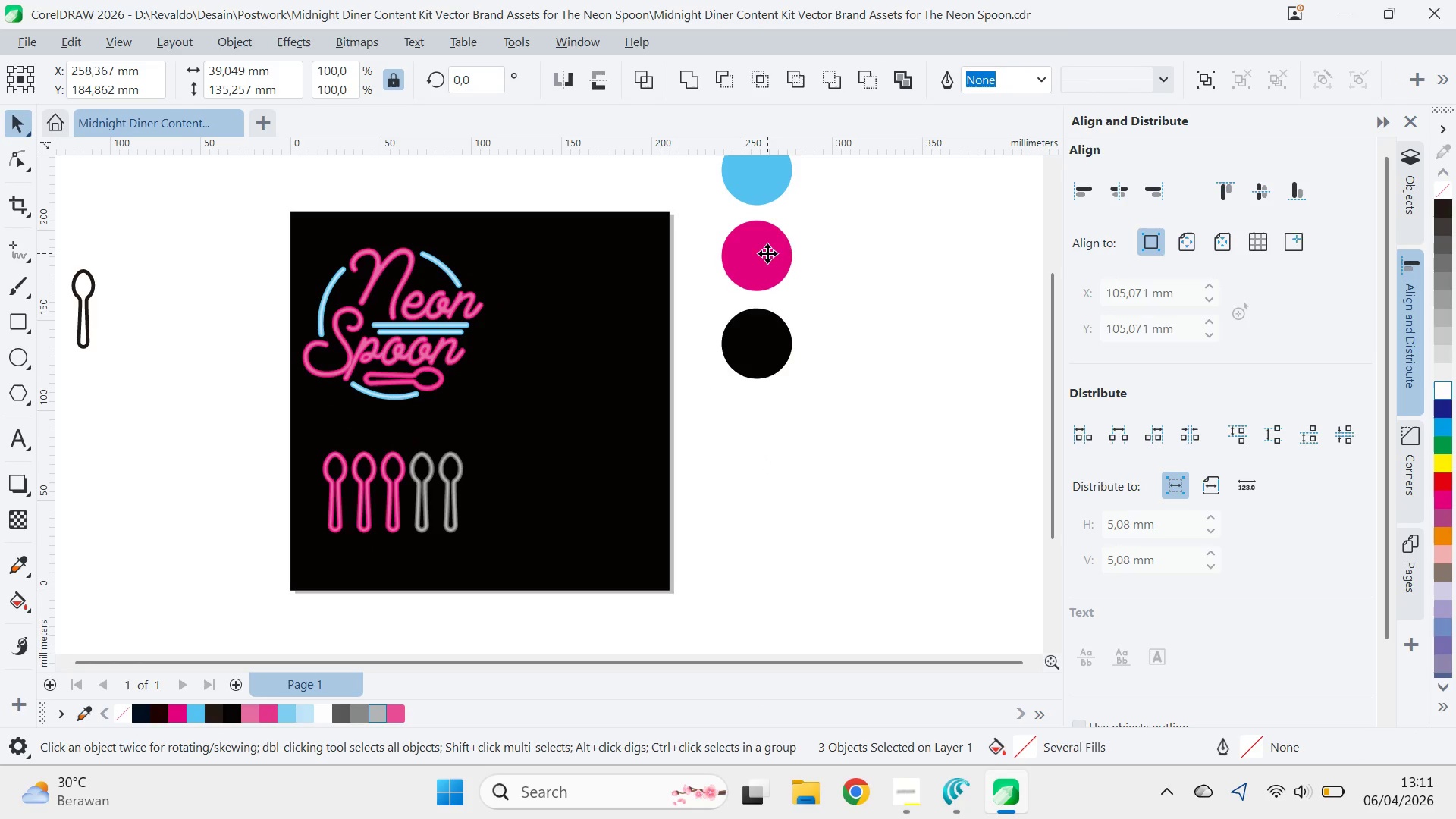 
left_click_drag(start_coordinate=[767, 253], to_coordinate=[927, 268])
 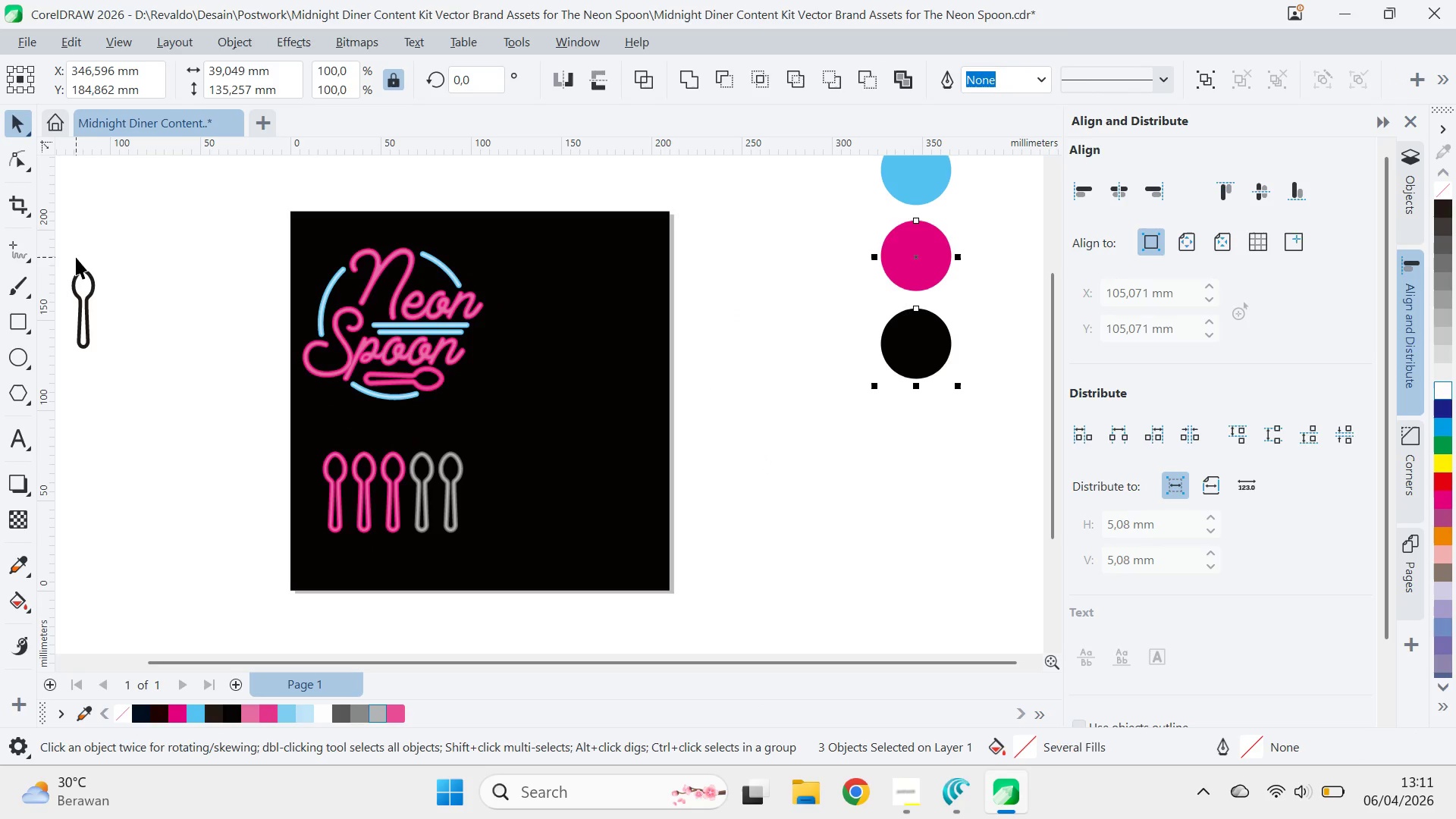 
hold_key(key=ShiftLeft, duration=0.56)
left_click([888, 460])
 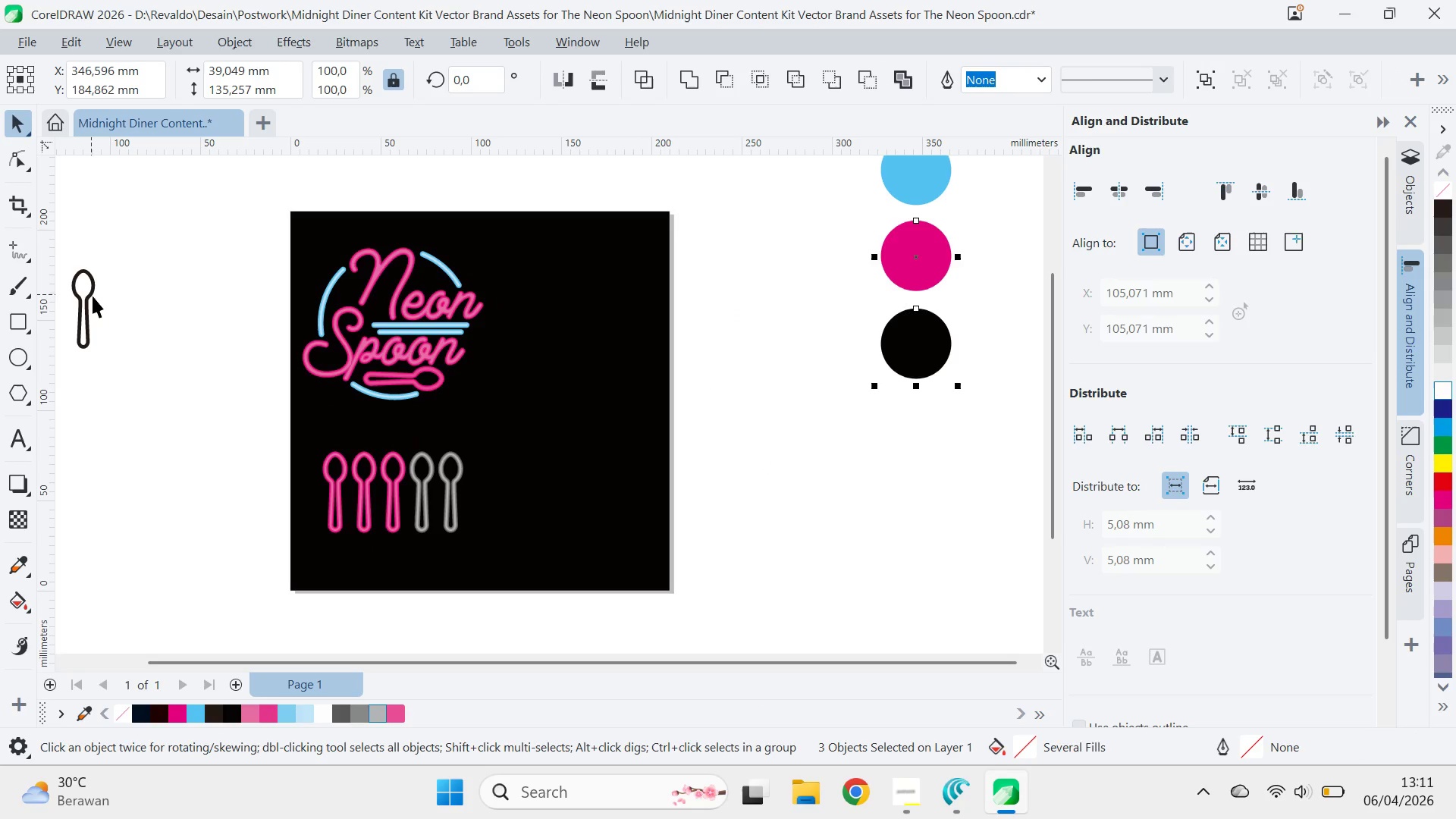 
left_click_drag(start_coordinate=[93, 296], to_coordinate=[785, 341])
 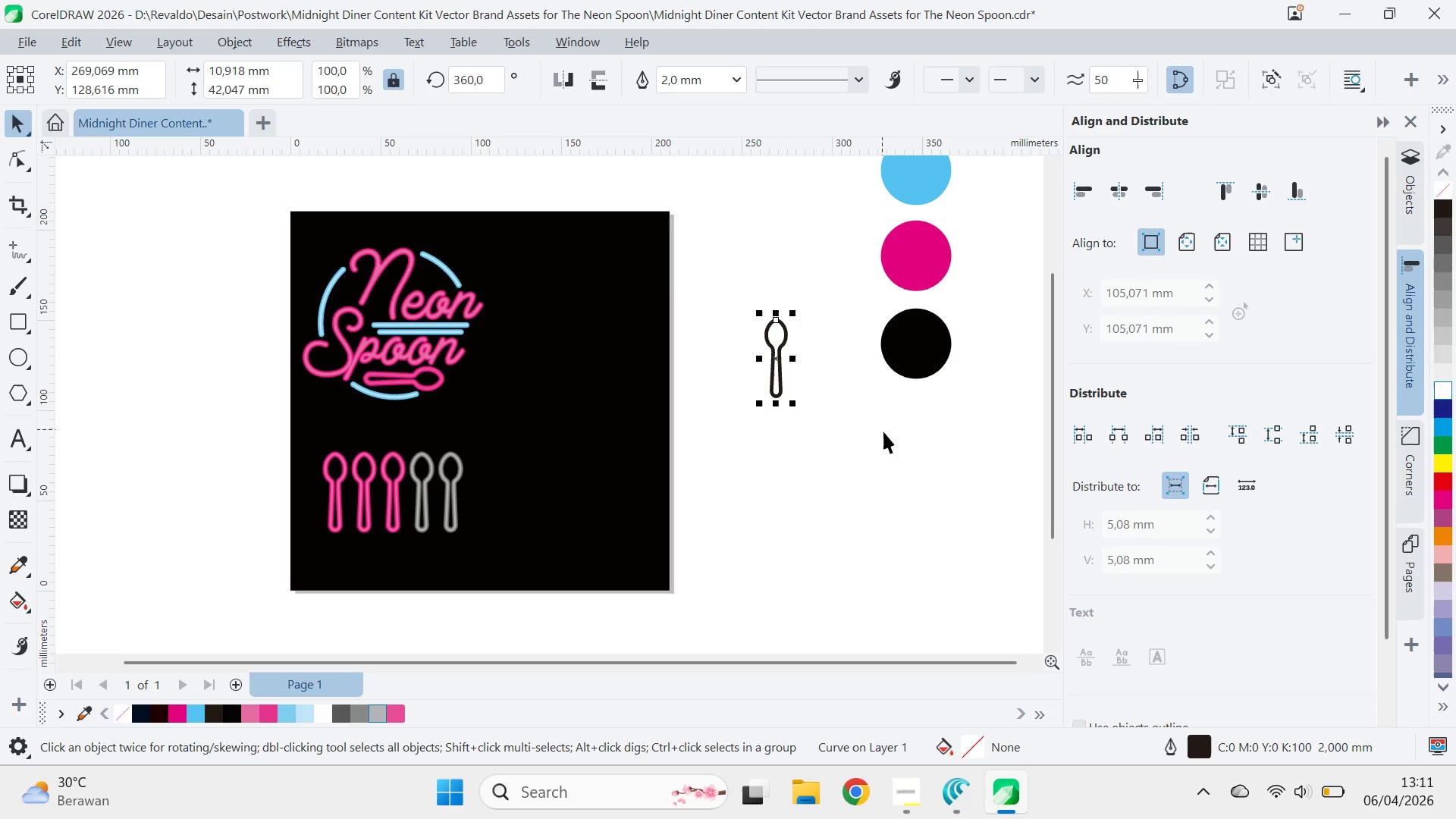 
type(qv)
 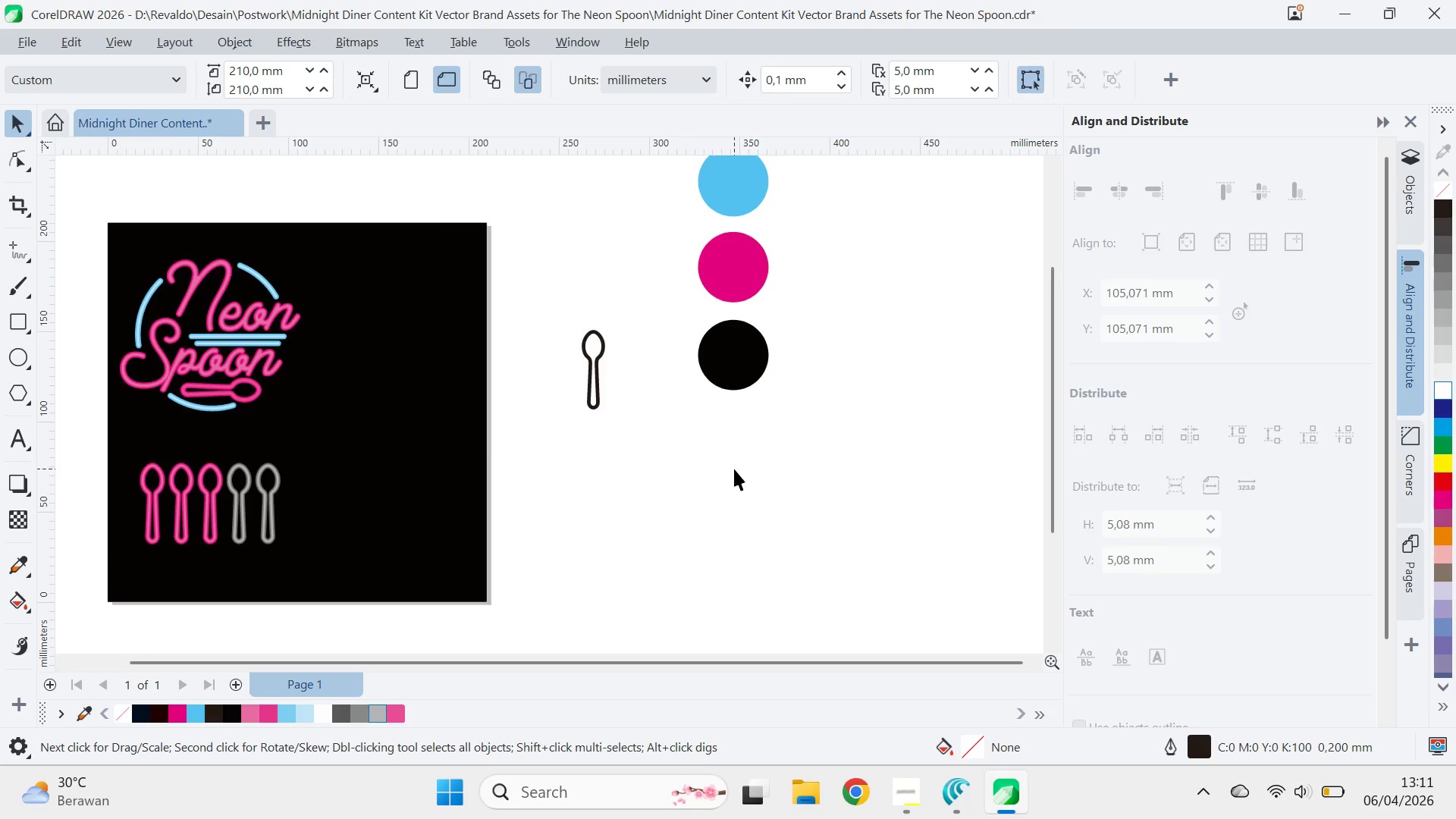 
left_click_drag(start_coordinate=[883, 429], to_coordinate=[701, 441])
 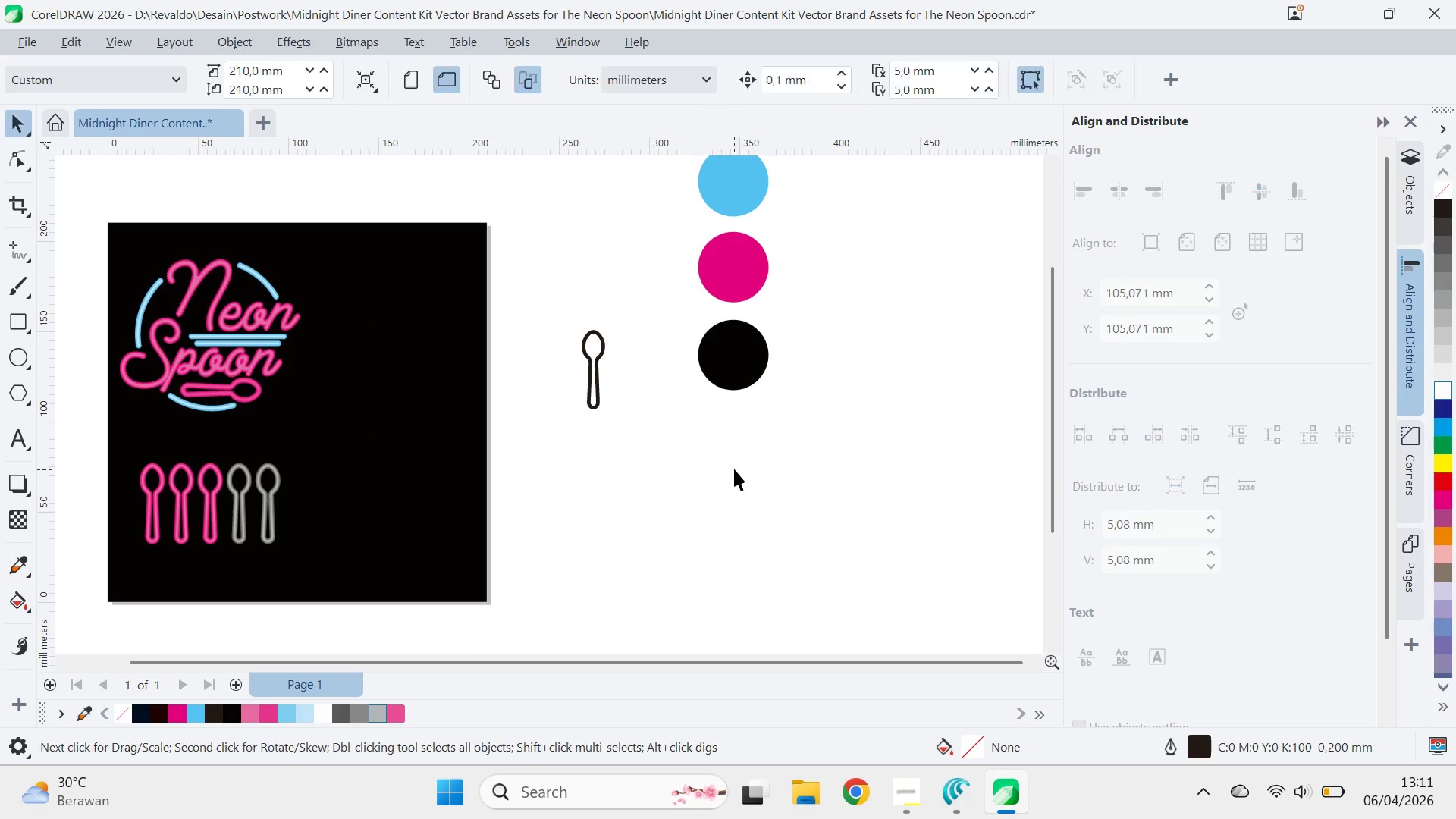 
key(Alt+AltLeft)
 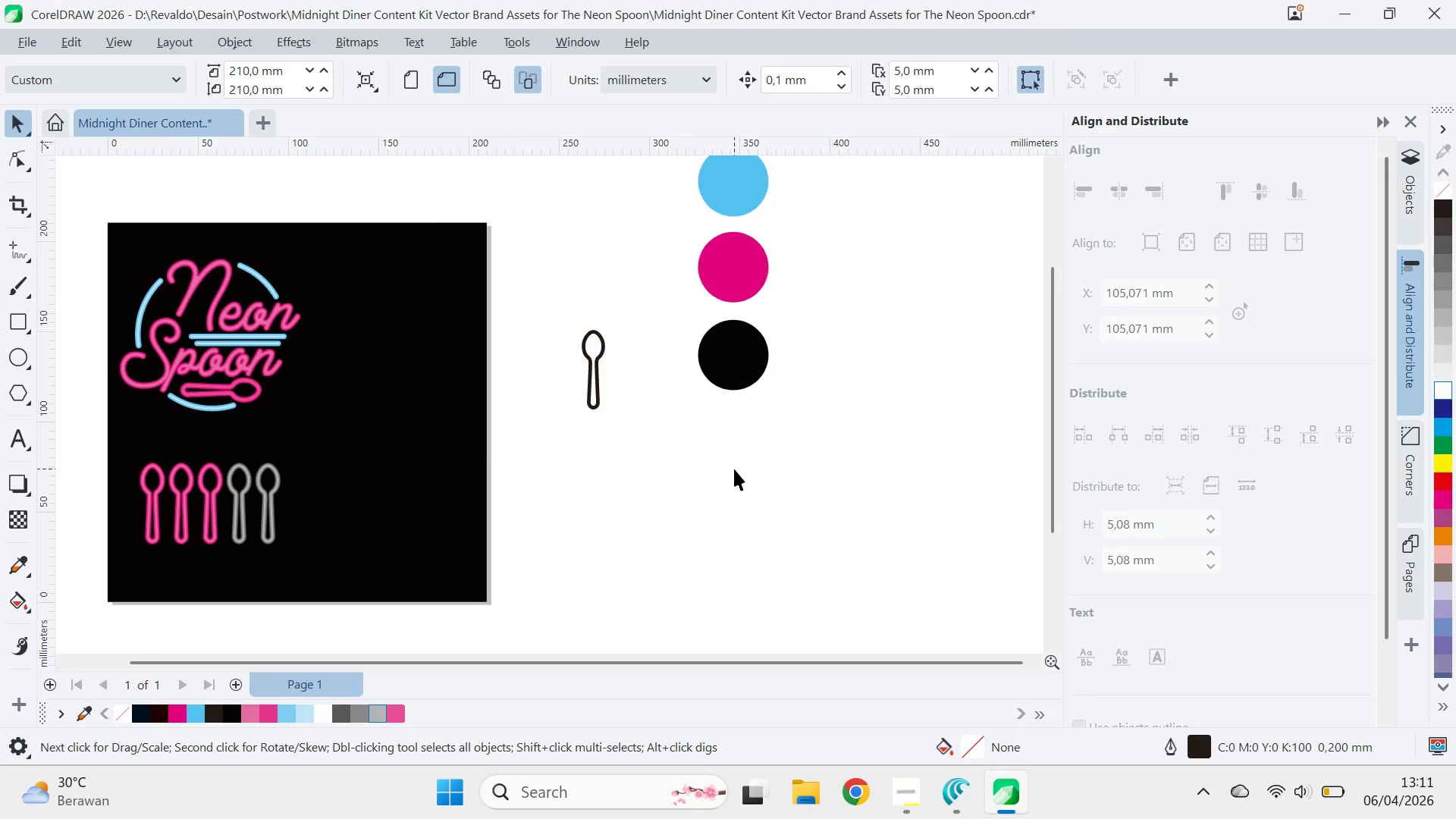 
key(Alt+Tab)